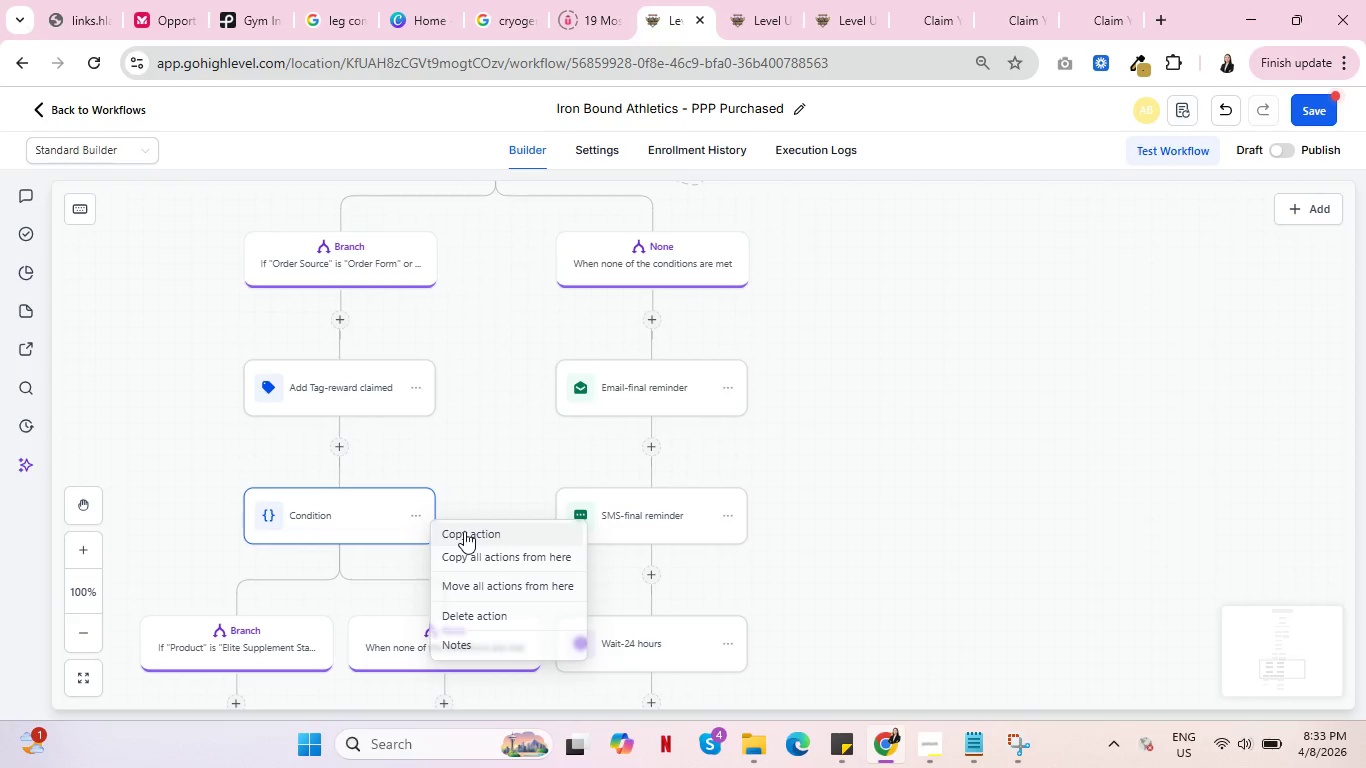 
left_click([464, 531])
 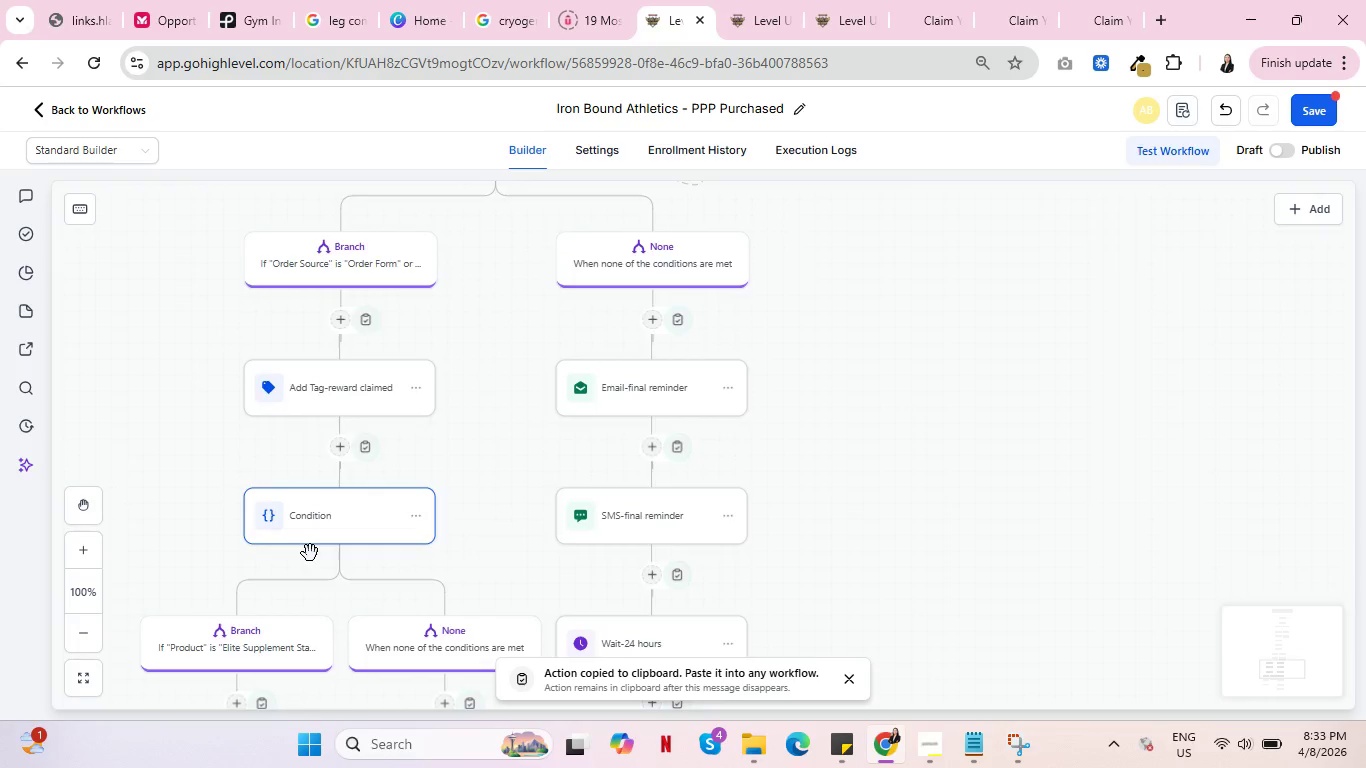 
scroll: coordinate [312, 553], scroll_direction: down, amount: 6.0
 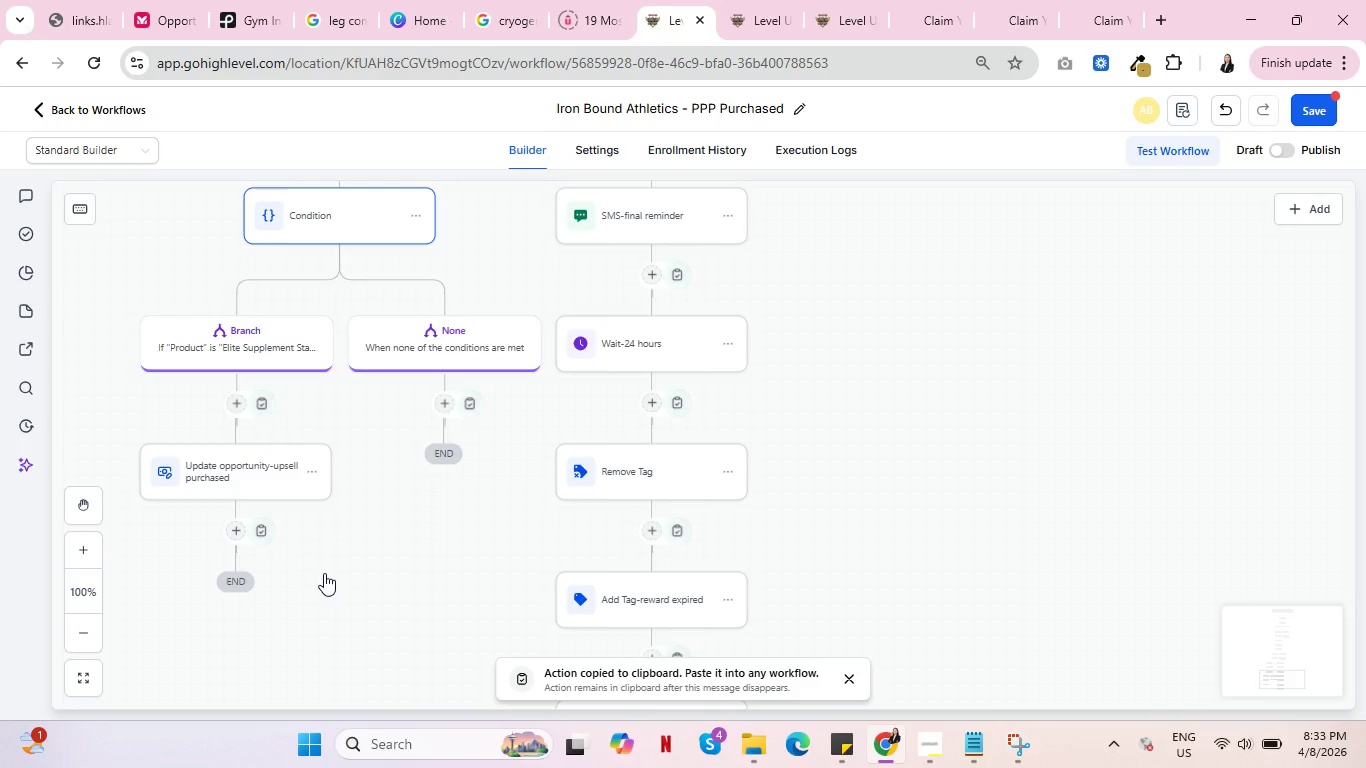 
scroll: coordinate [324, 573], scroll_direction: up, amount: 10.0
 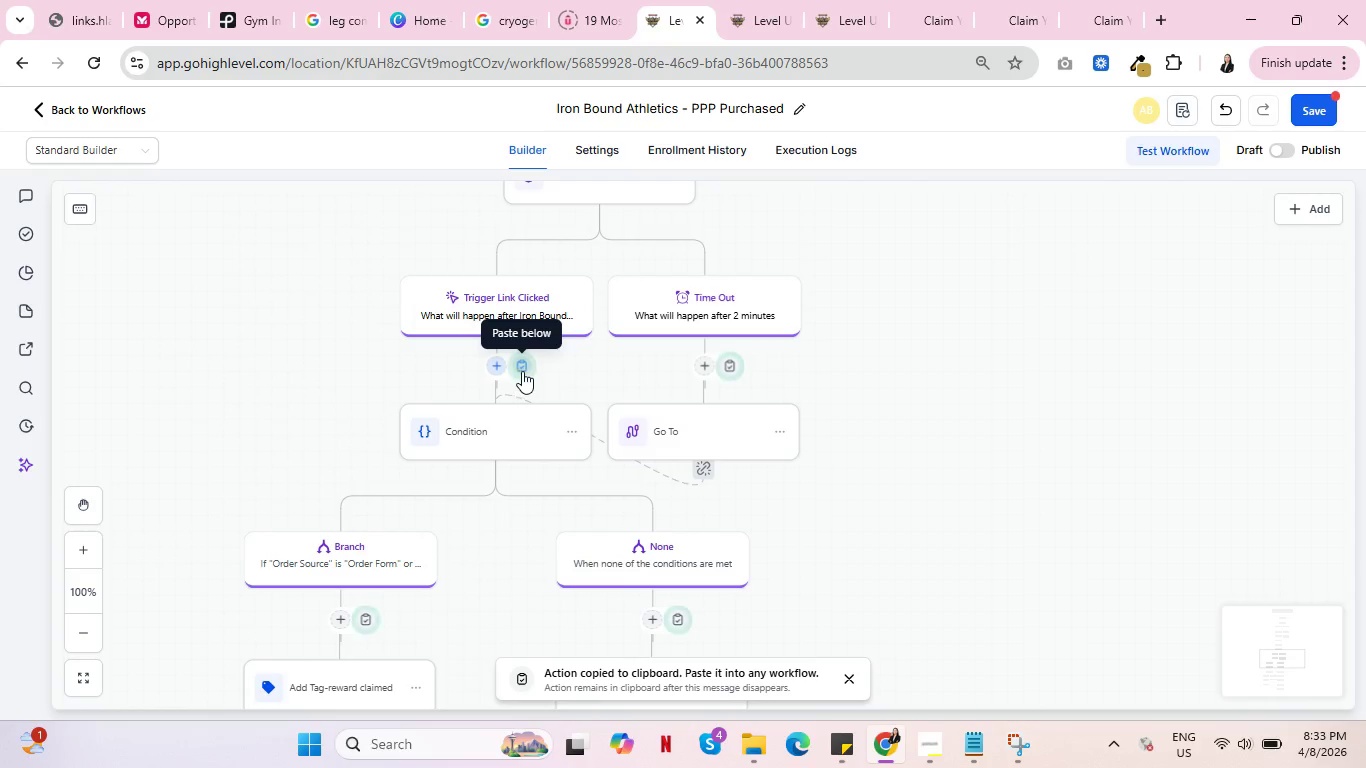 
left_click([522, 371])
 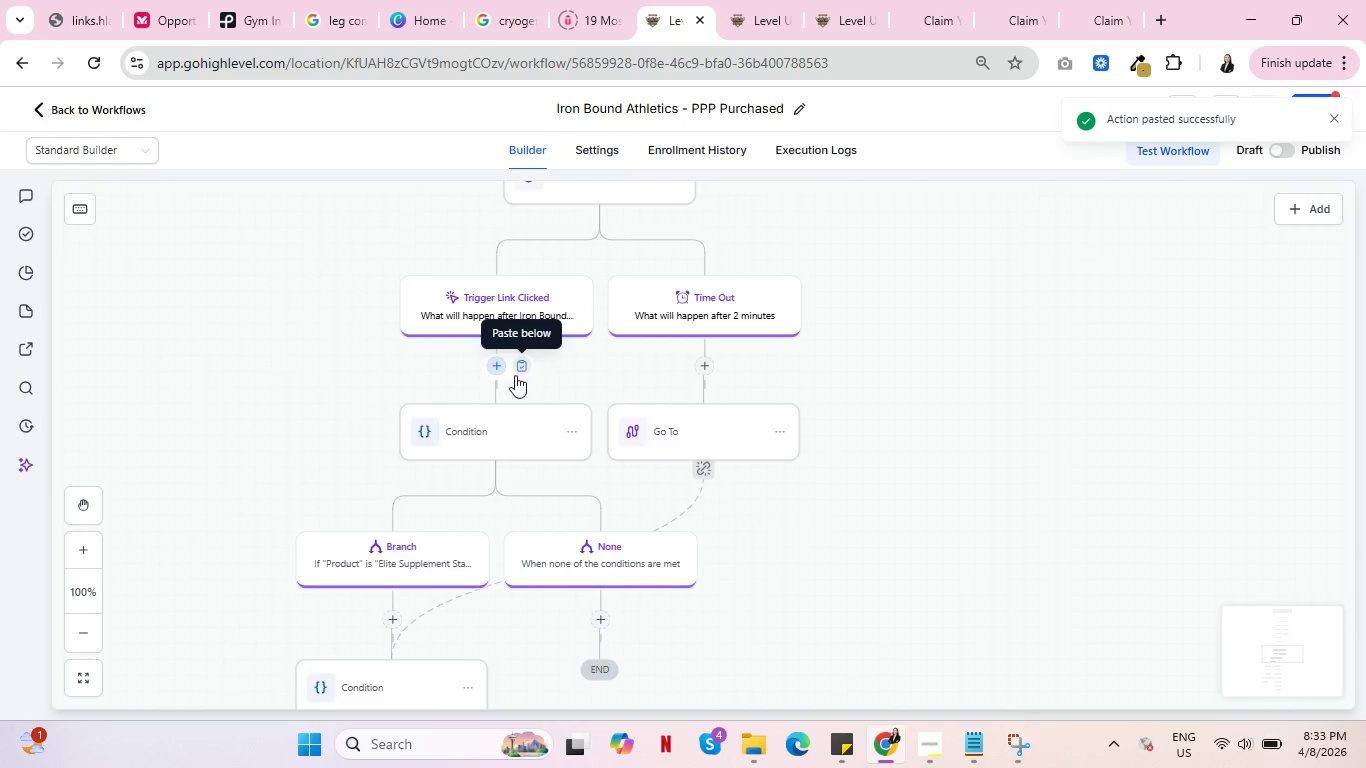 
scroll: coordinate [371, 608], scroll_direction: down, amount: 1.0
 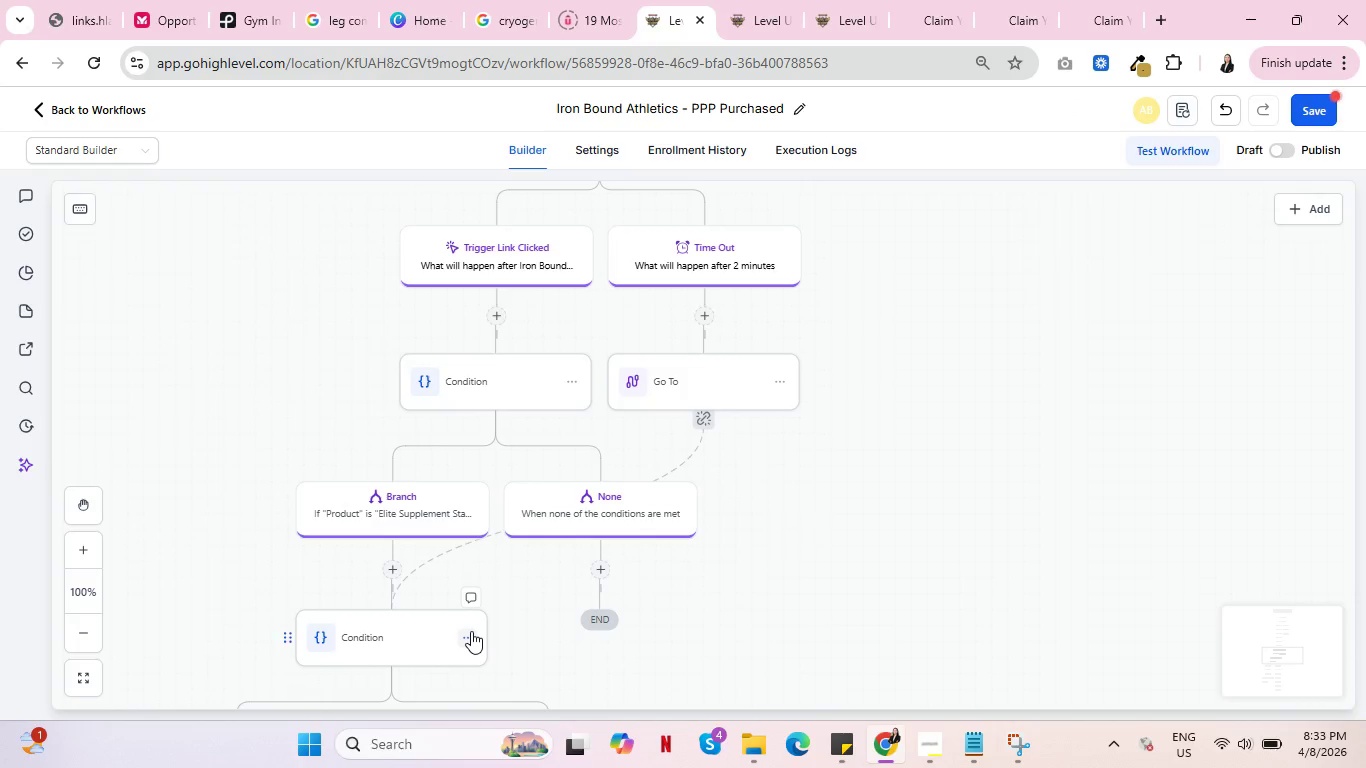 
left_click([471, 631])
 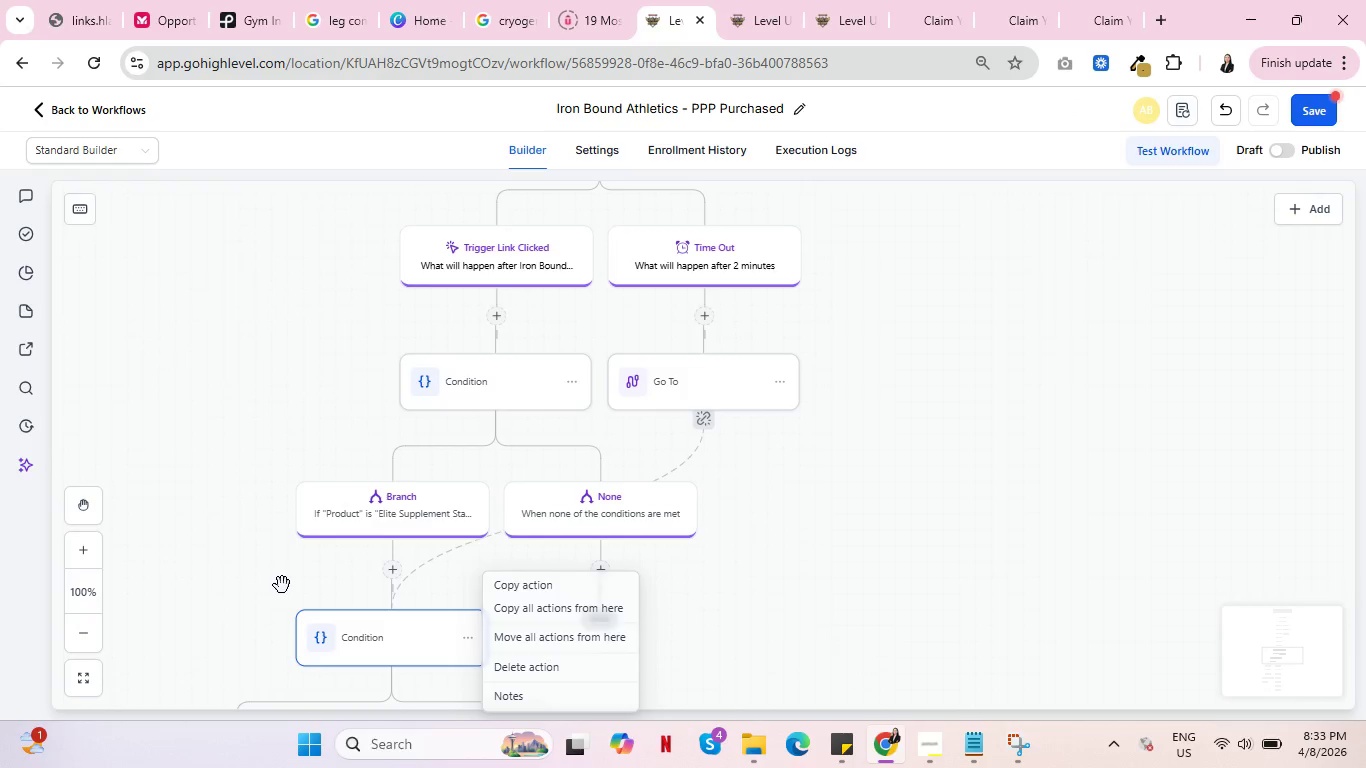 
scroll: coordinate [238, 579], scroll_direction: down, amount: 10.0
 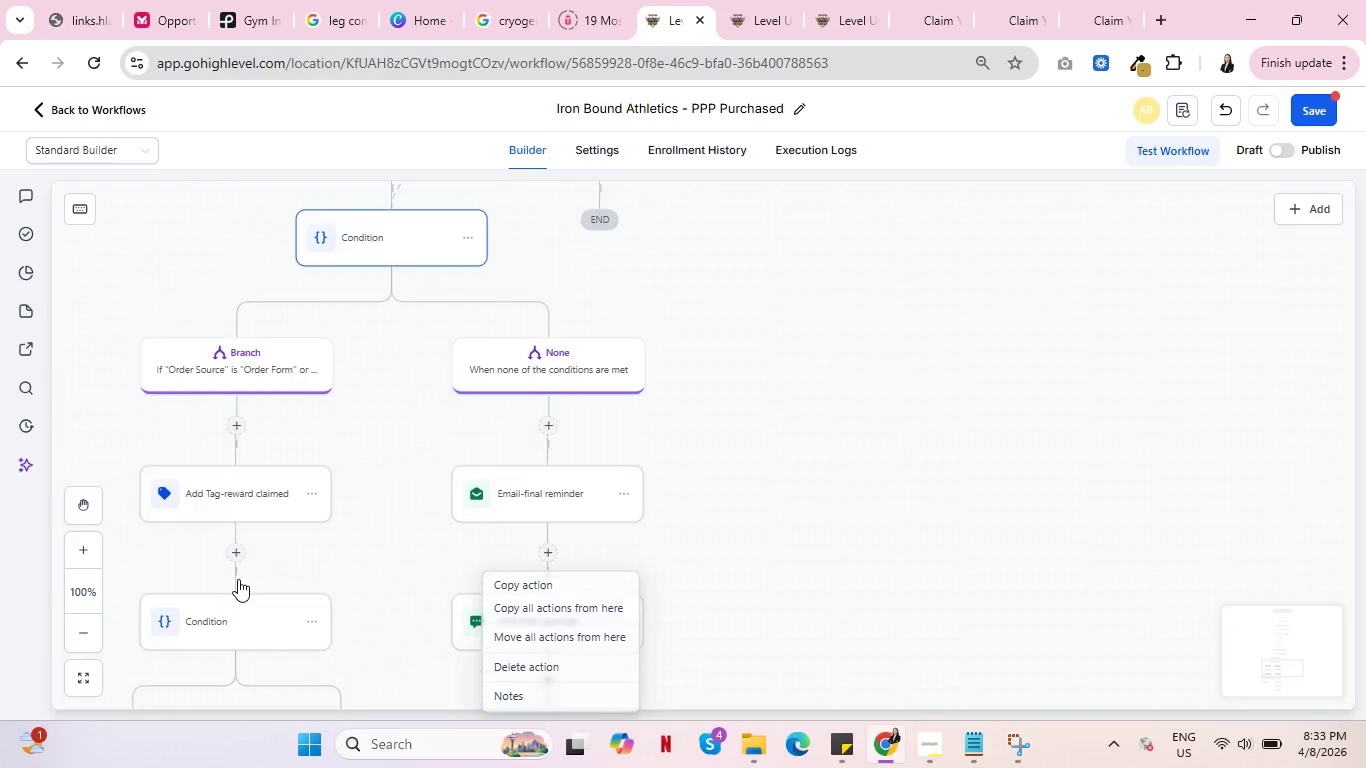 
scroll: coordinate [238, 579], scroll_direction: up, amount: 2.0
 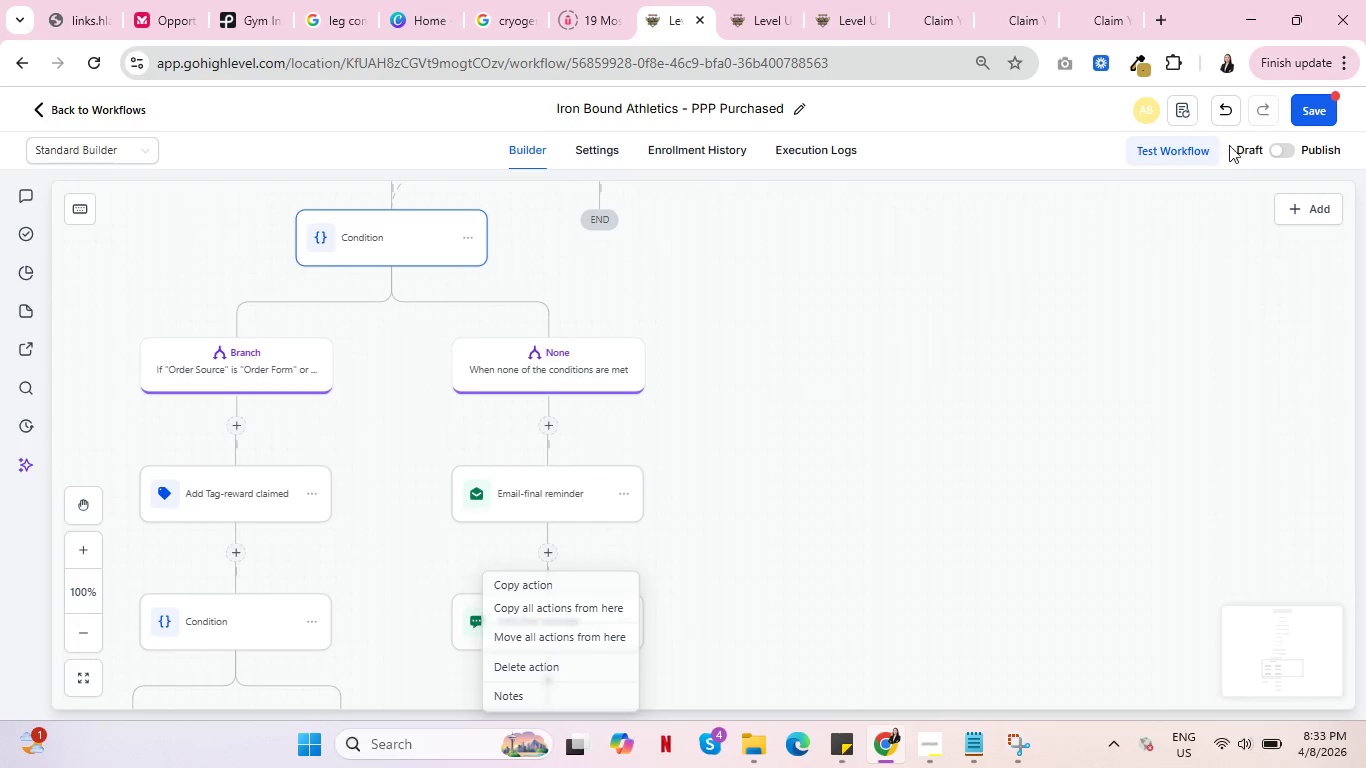 
left_click([1228, 111])
 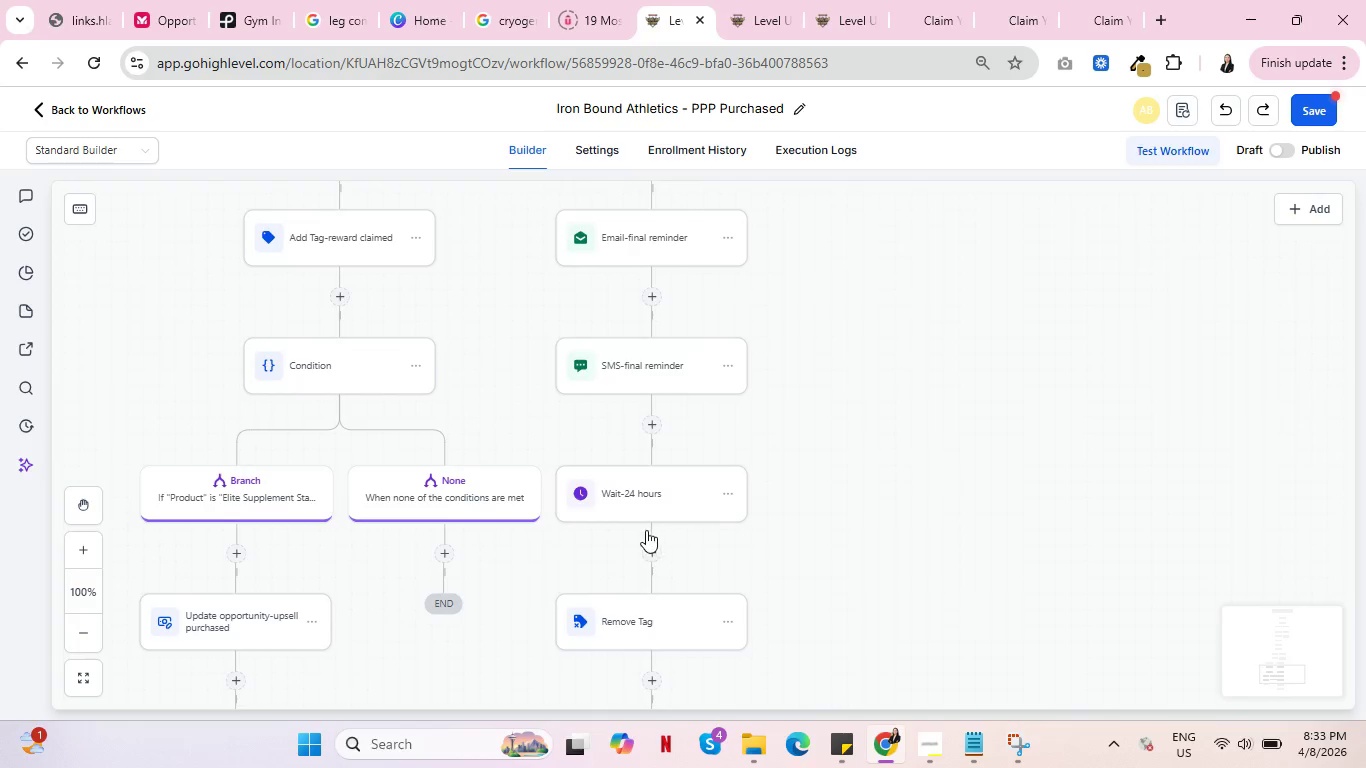 
scroll: coordinate [660, 526], scroll_direction: up, amount: 7.0
 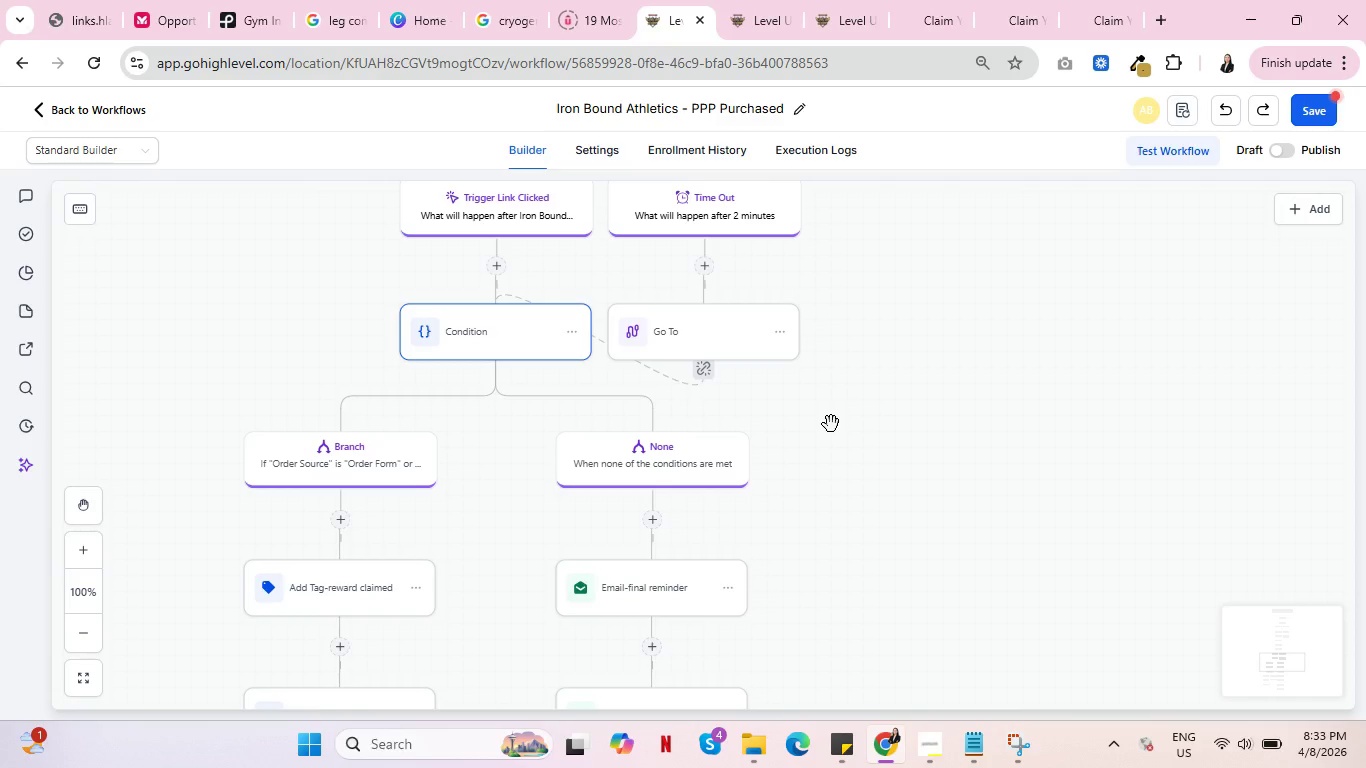 
wait(5.72)
 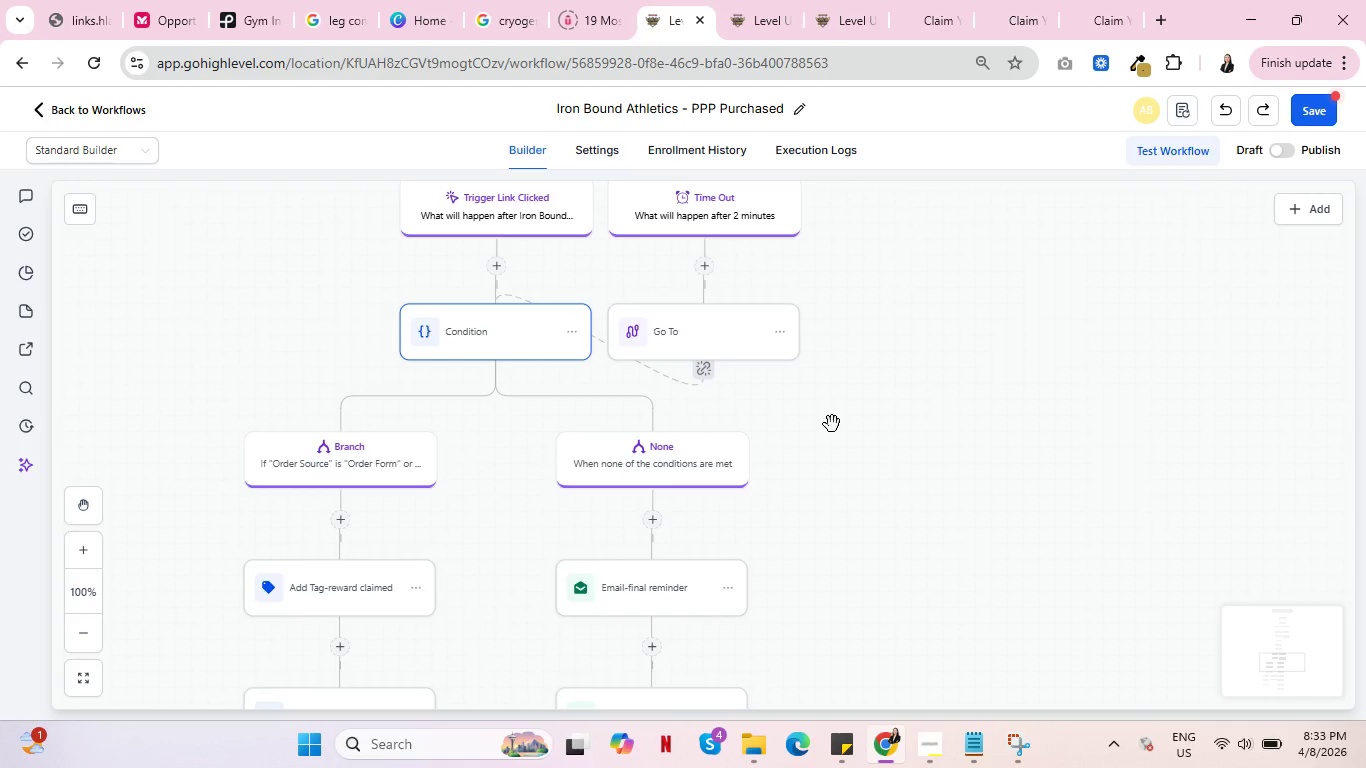 
scroll: coordinate [435, 510], scroll_direction: down, amount: 5.0
 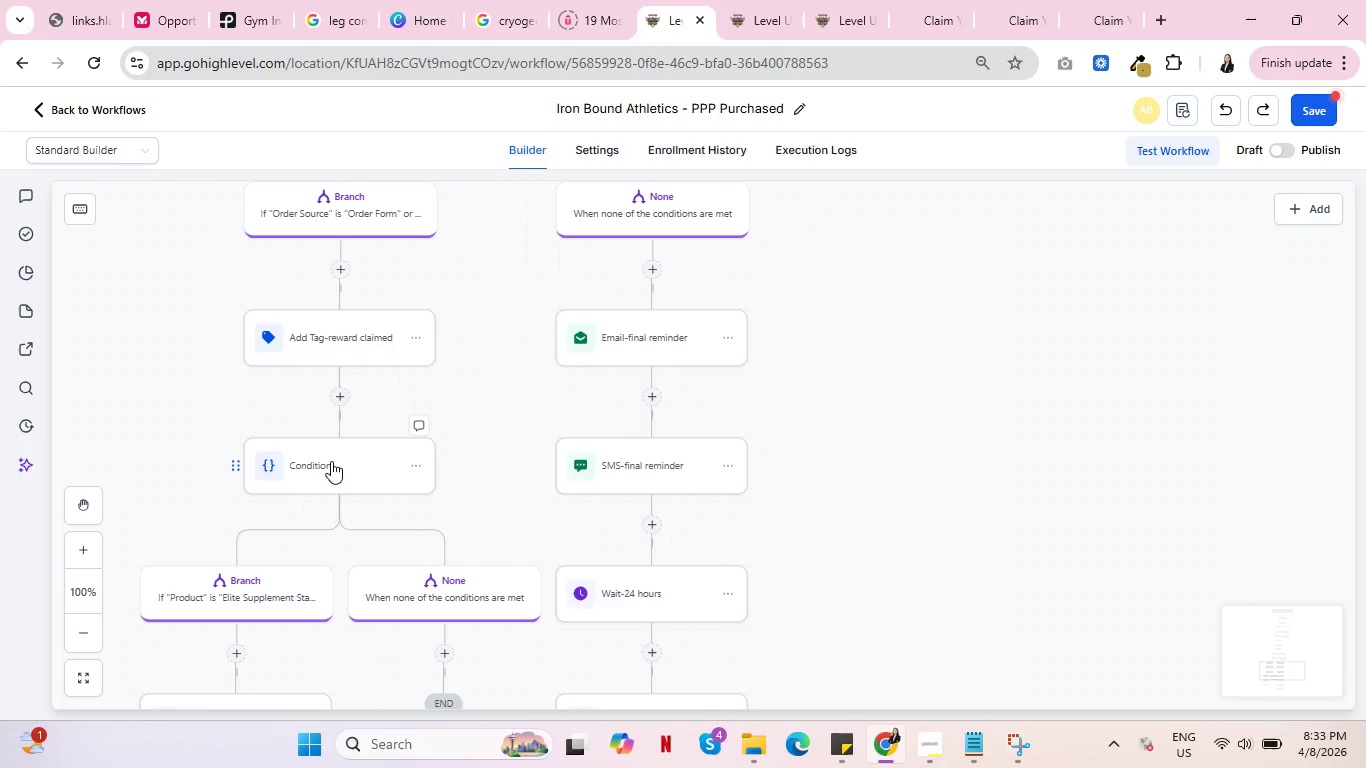 
left_click([331, 461])
 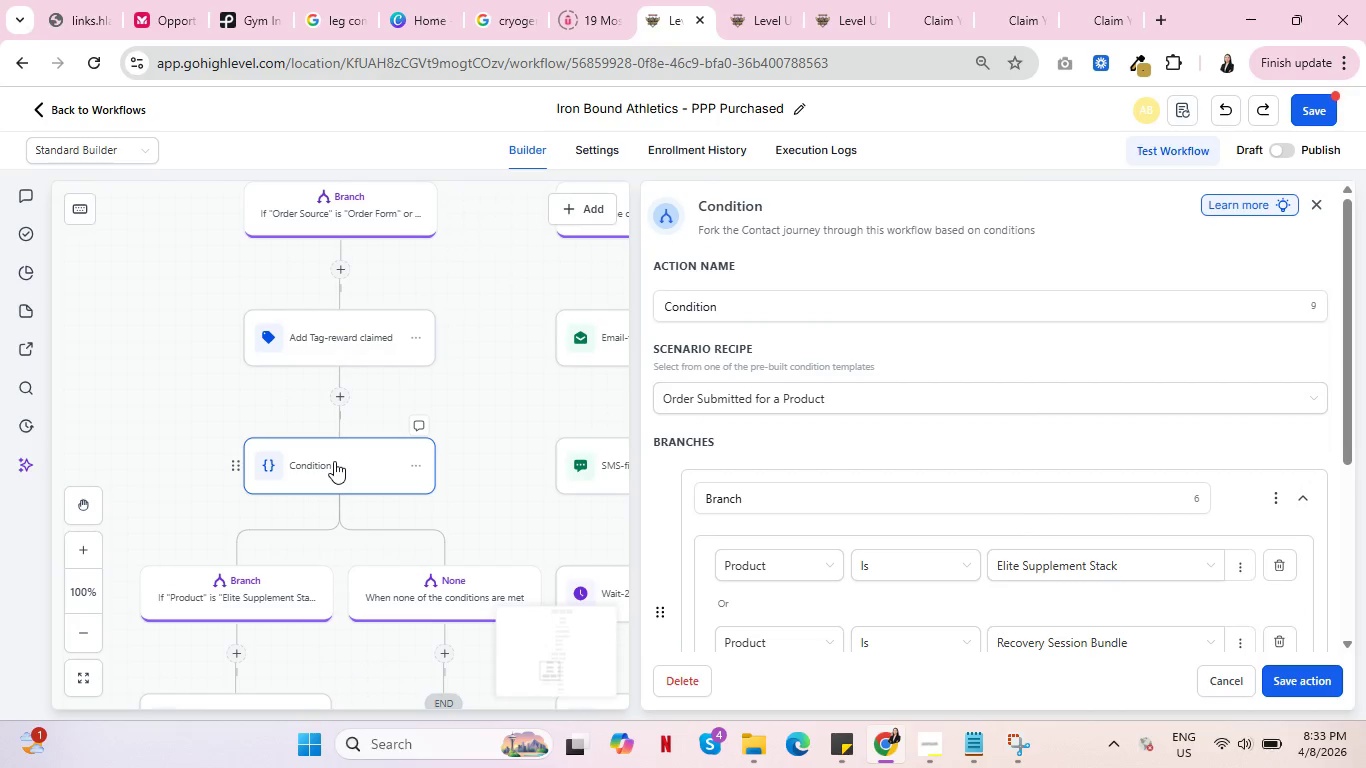 
scroll: coordinate [378, 473], scroll_direction: up, amount: 7.0
 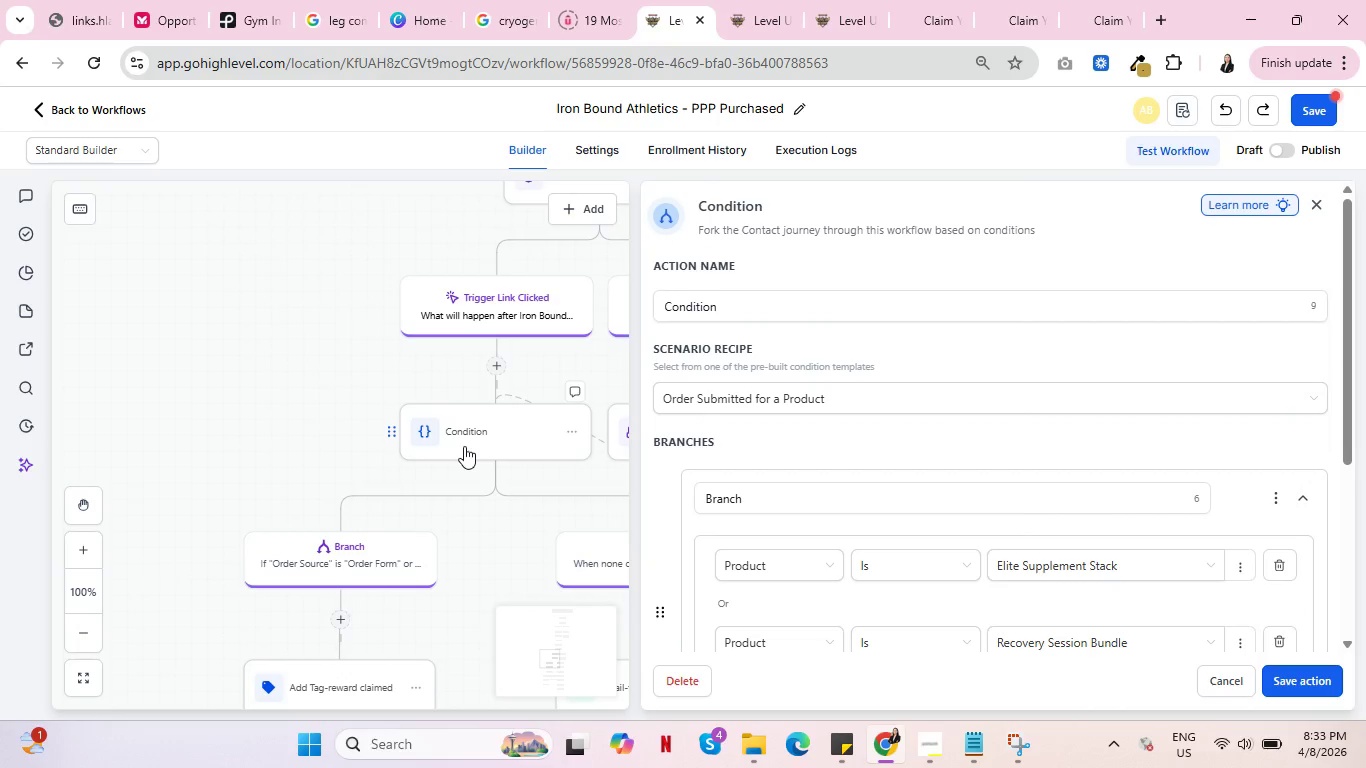 
left_click([464, 446])
 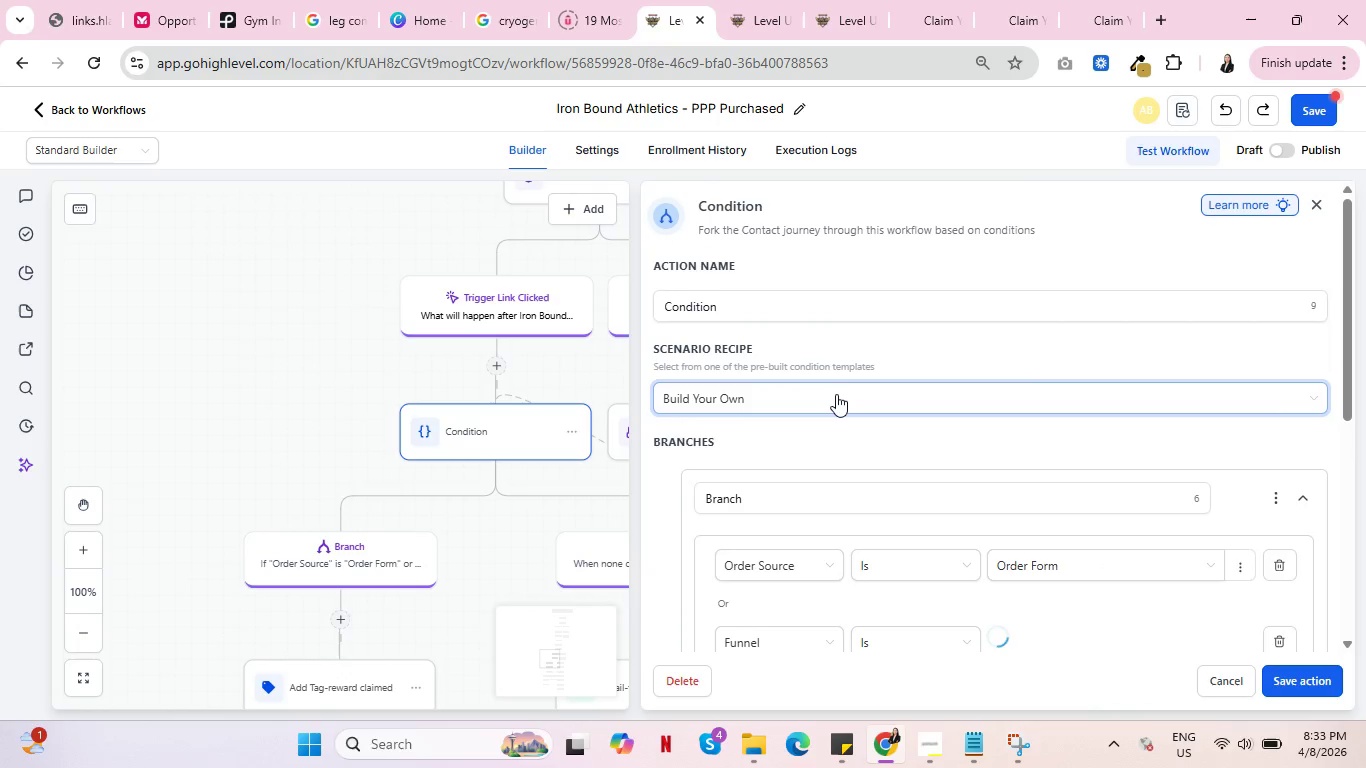 
left_click([836, 394])
 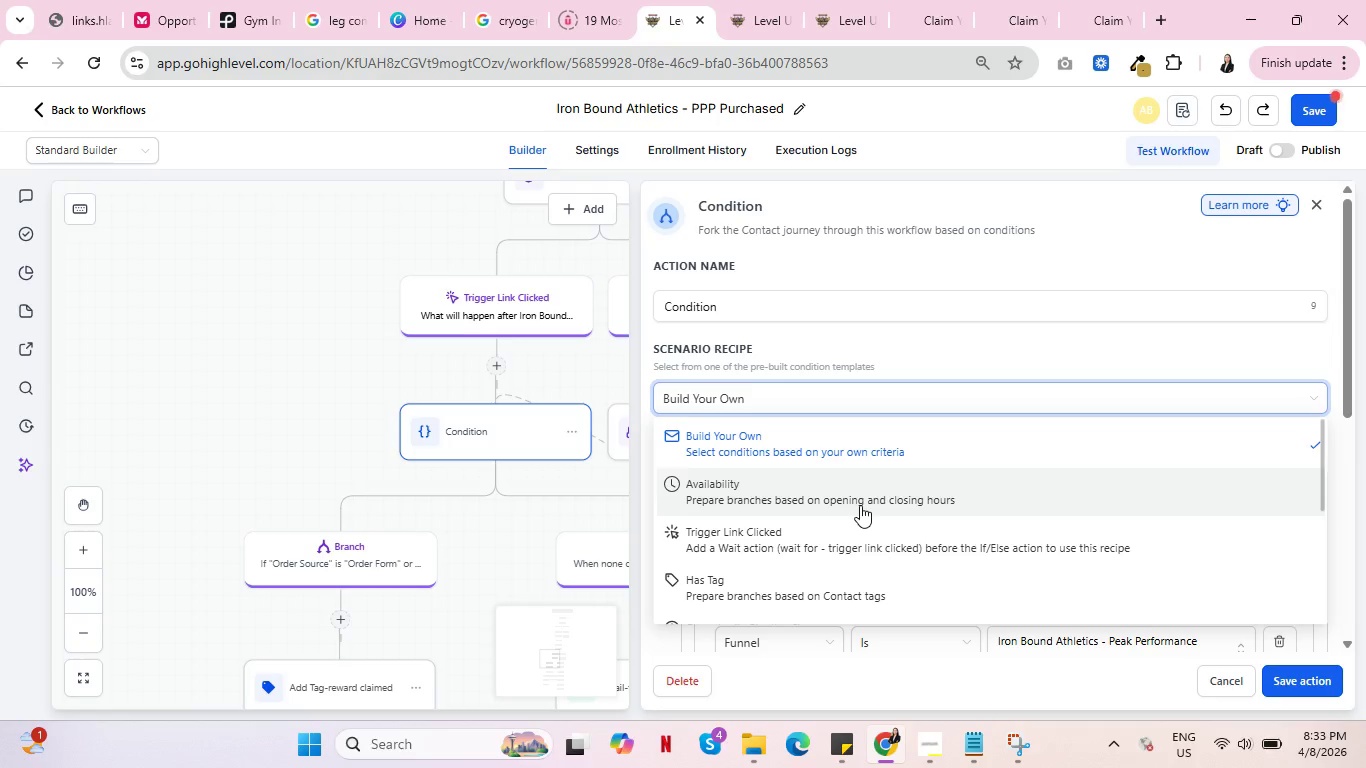 
wait(6.23)
 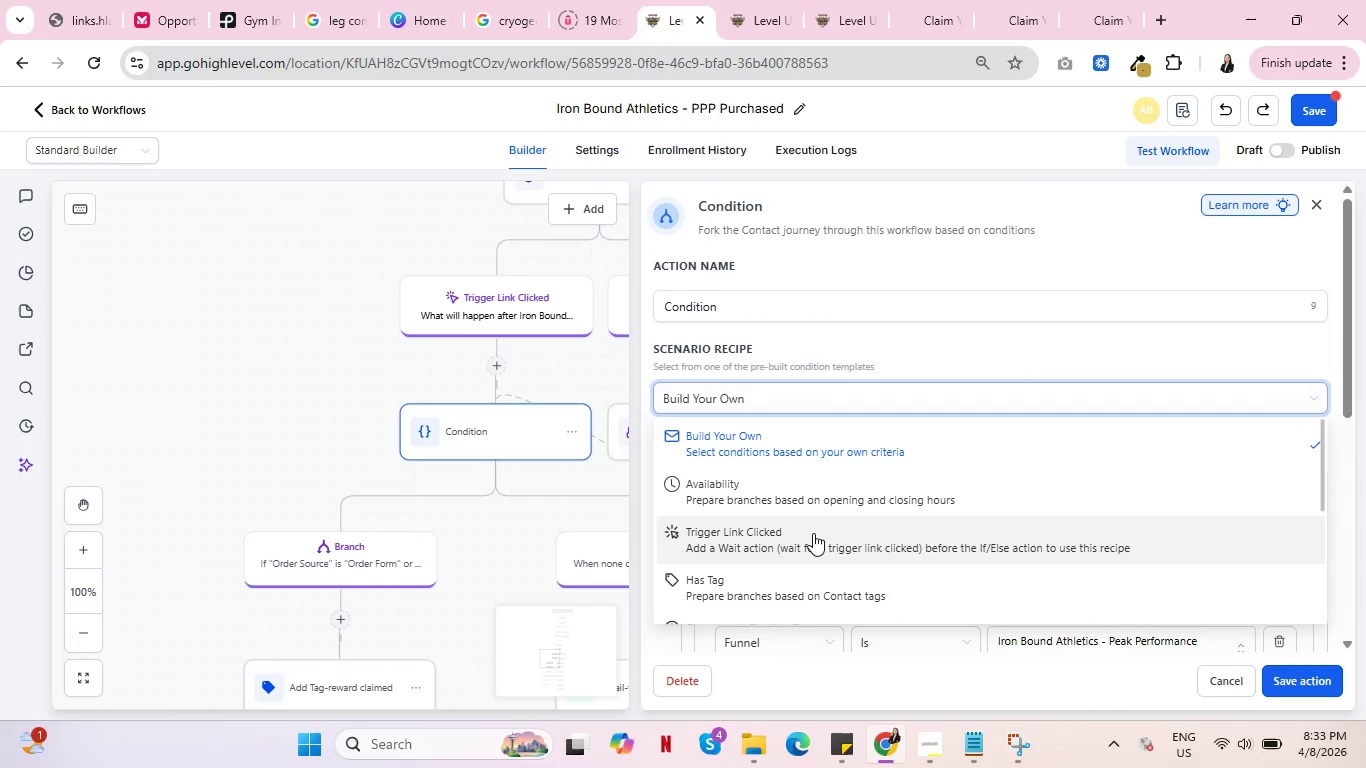 
left_click([833, 537])
 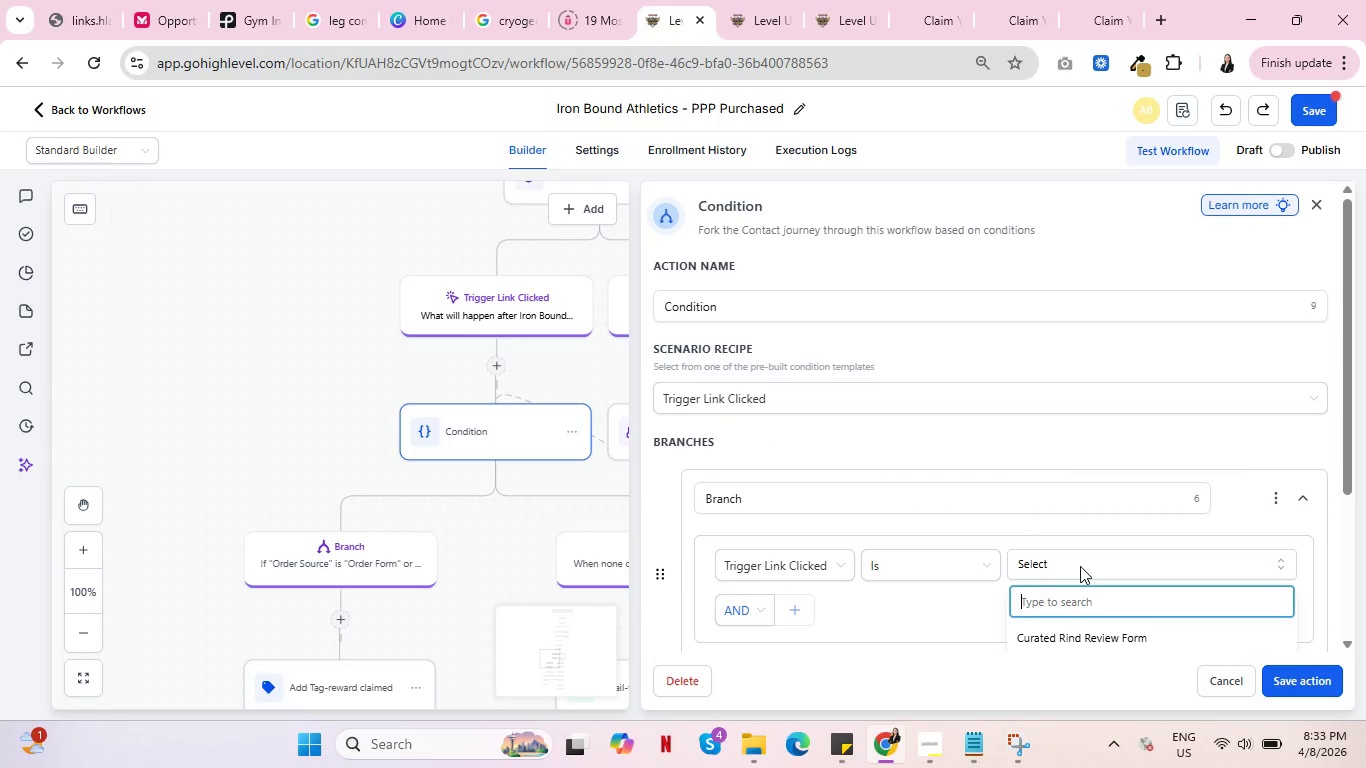 
scroll: coordinate [898, 596], scroll_direction: down, amount: 3.0
 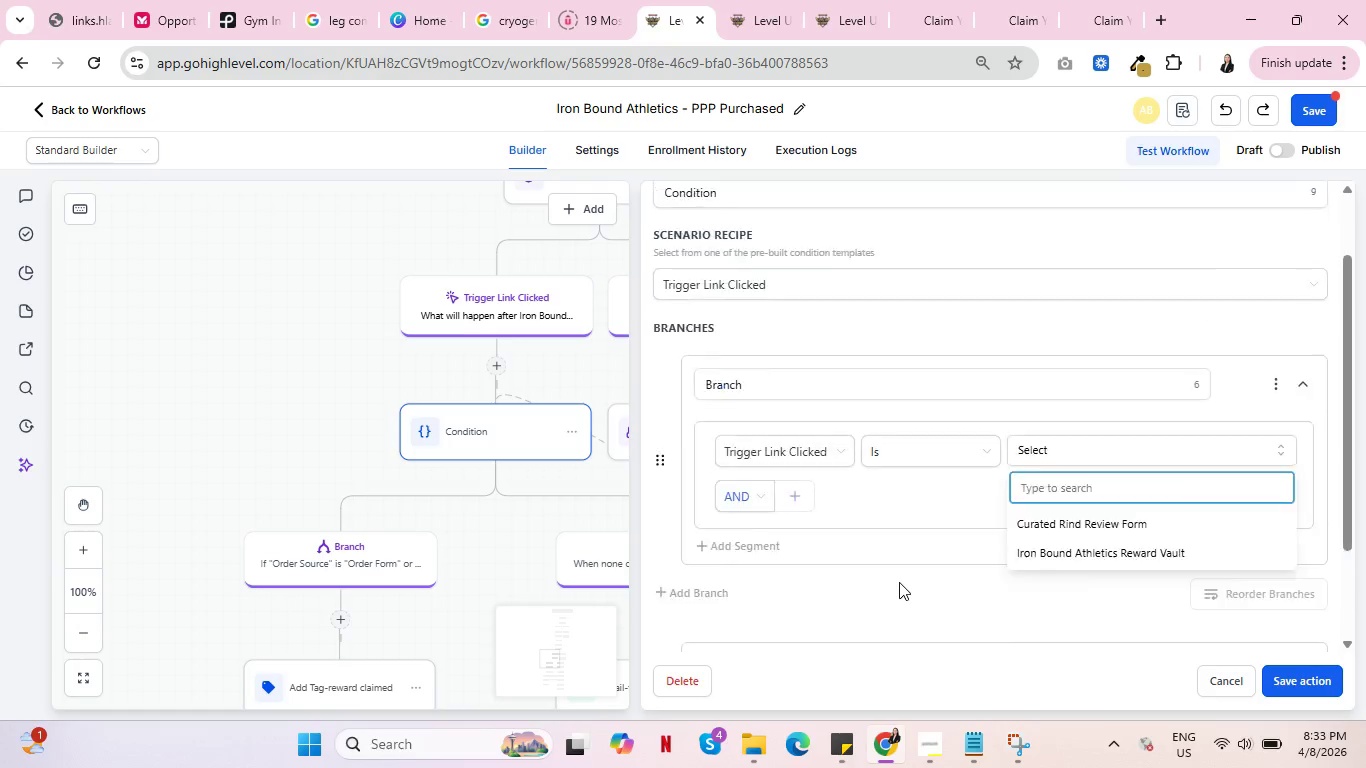 
scroll: coordinate [899, 582], scroll_direction: up, amount: 3.0
 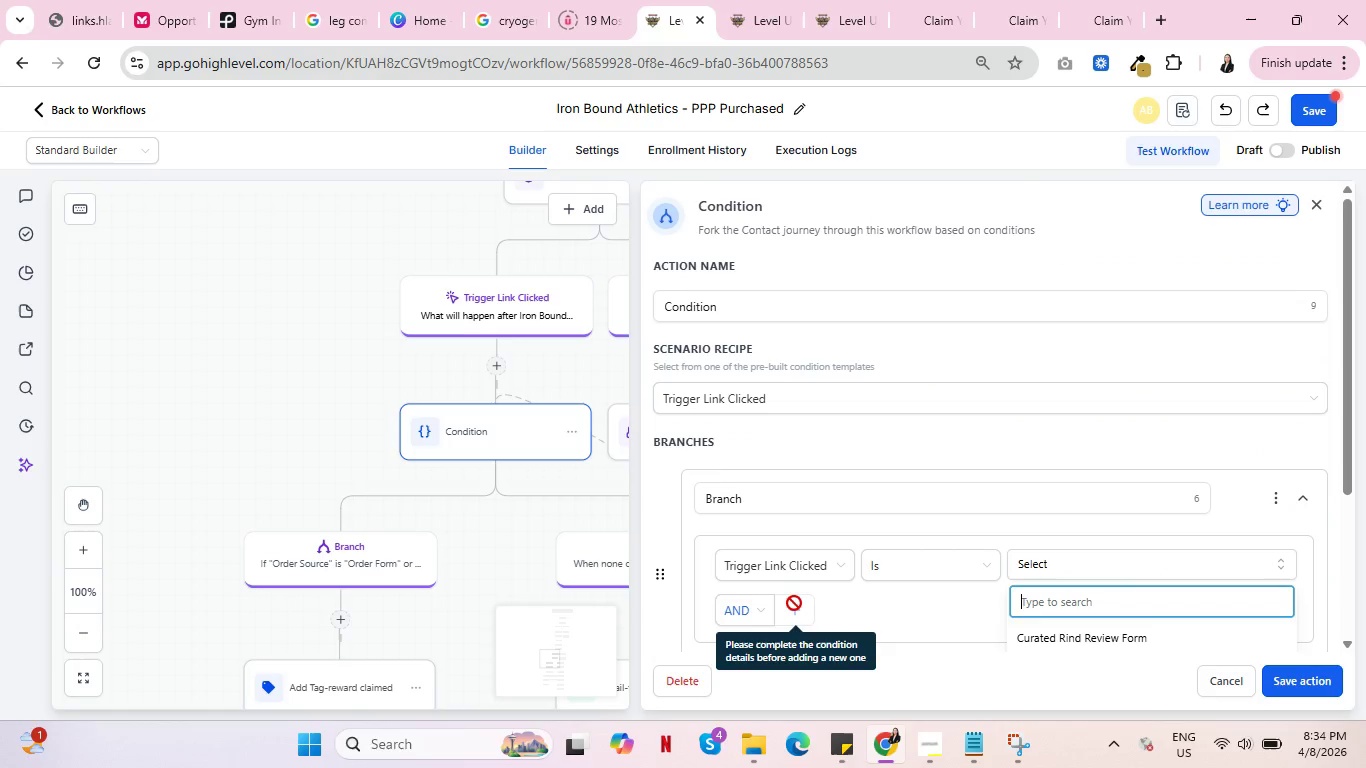 
double_click([794, 613])
 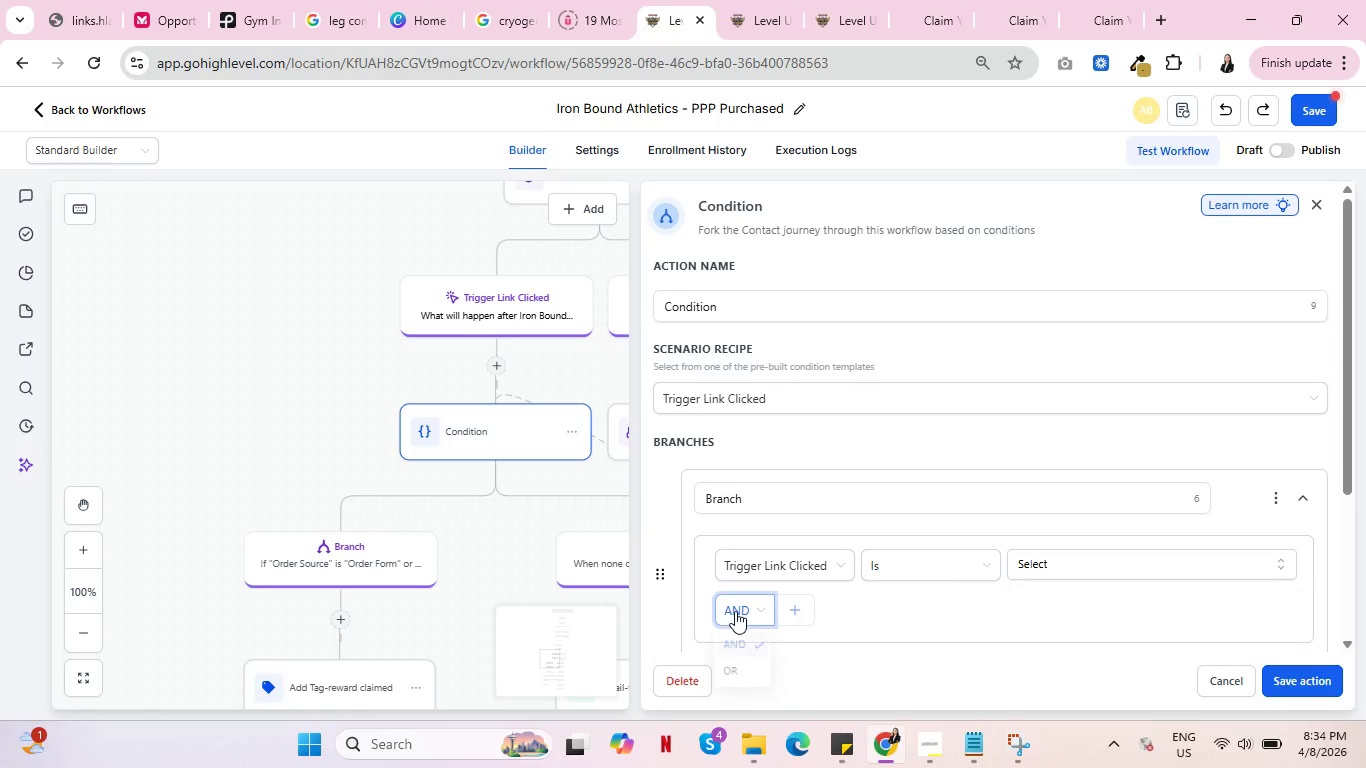 
left_click([735, 611])
 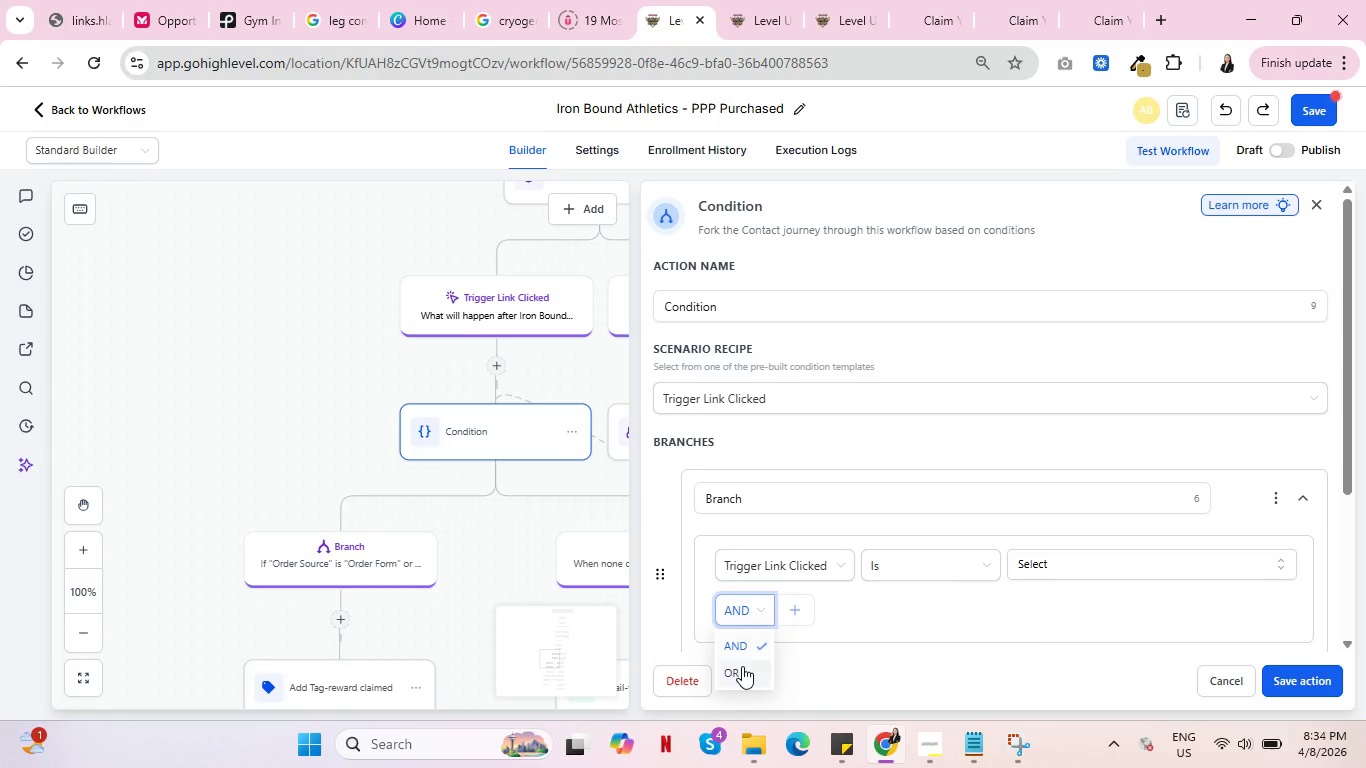 
left_click([743, 666])
 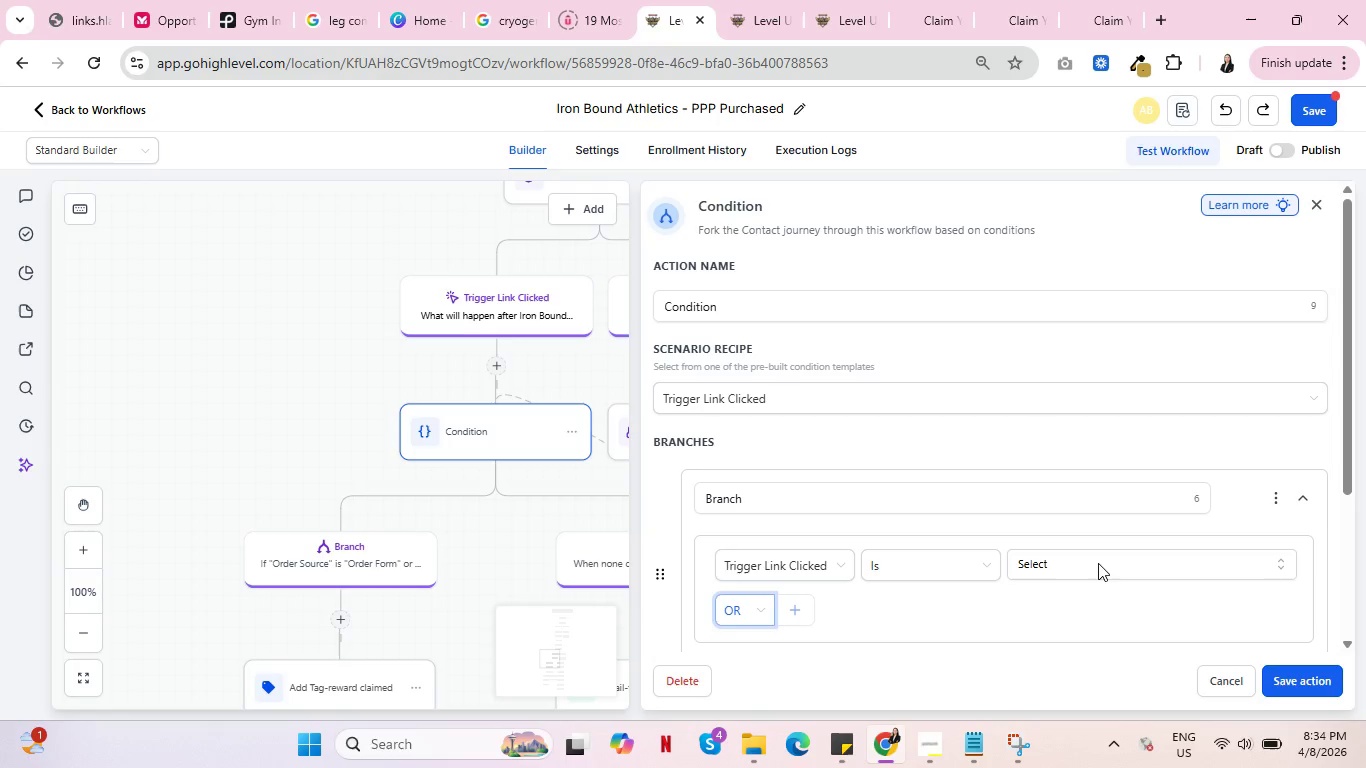 
left_click([1098, 563])
 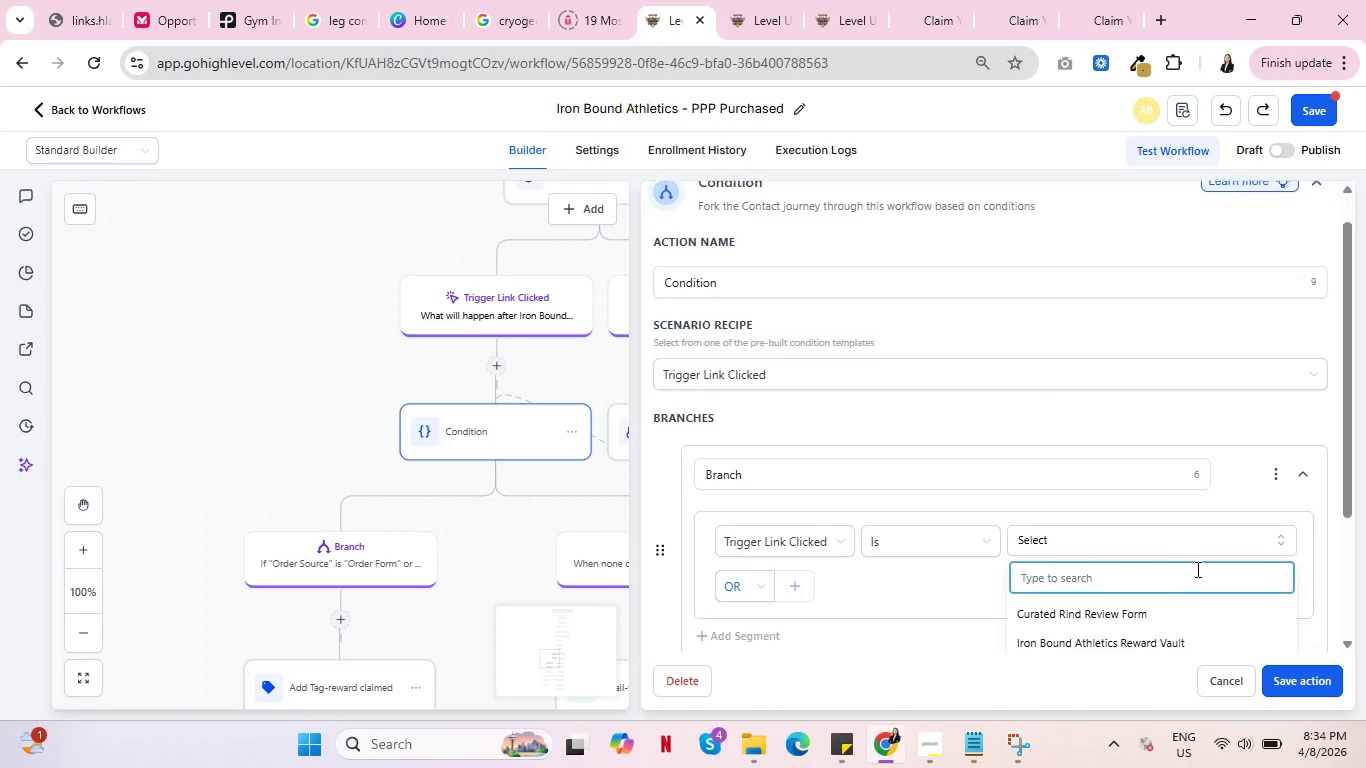 
scroll: coordinate [1155, 581], scroll_direction: down, amount: 1.0
 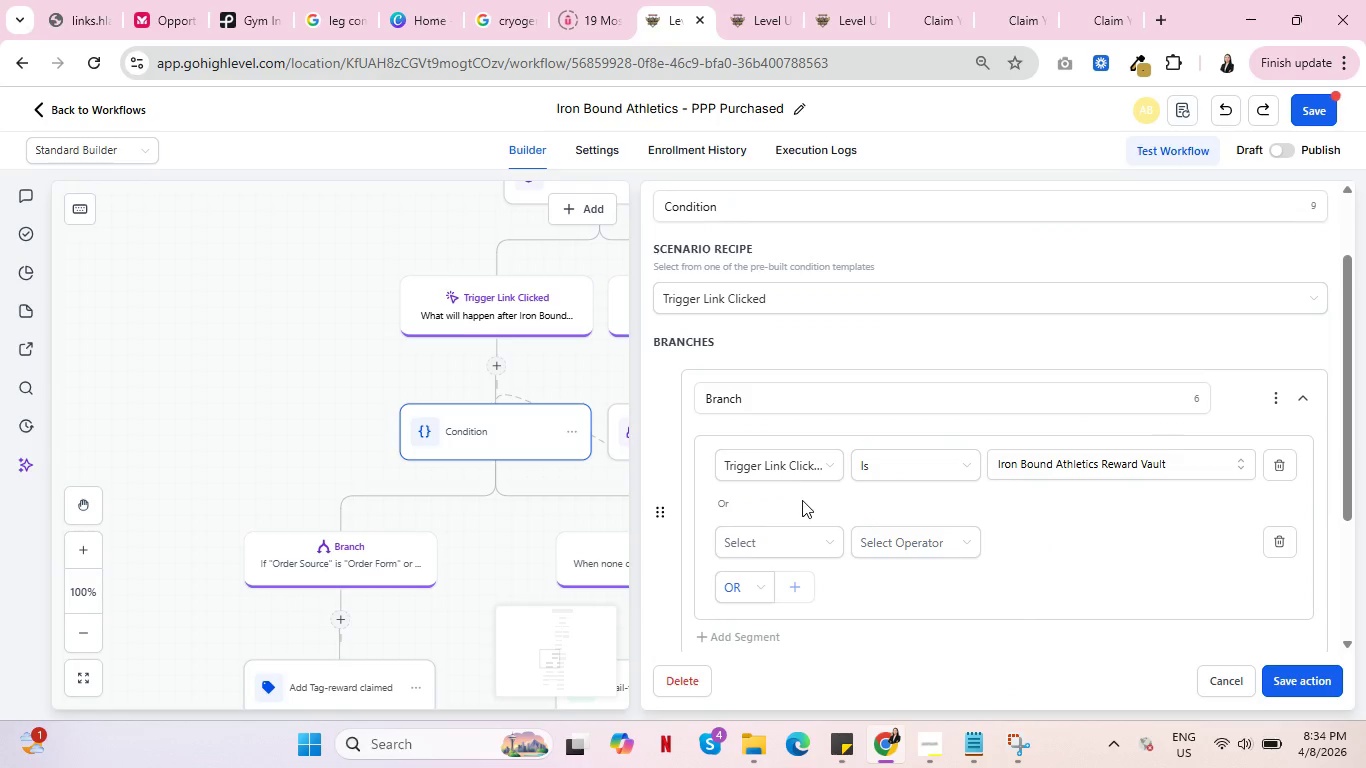 
left_click([816, 541])
 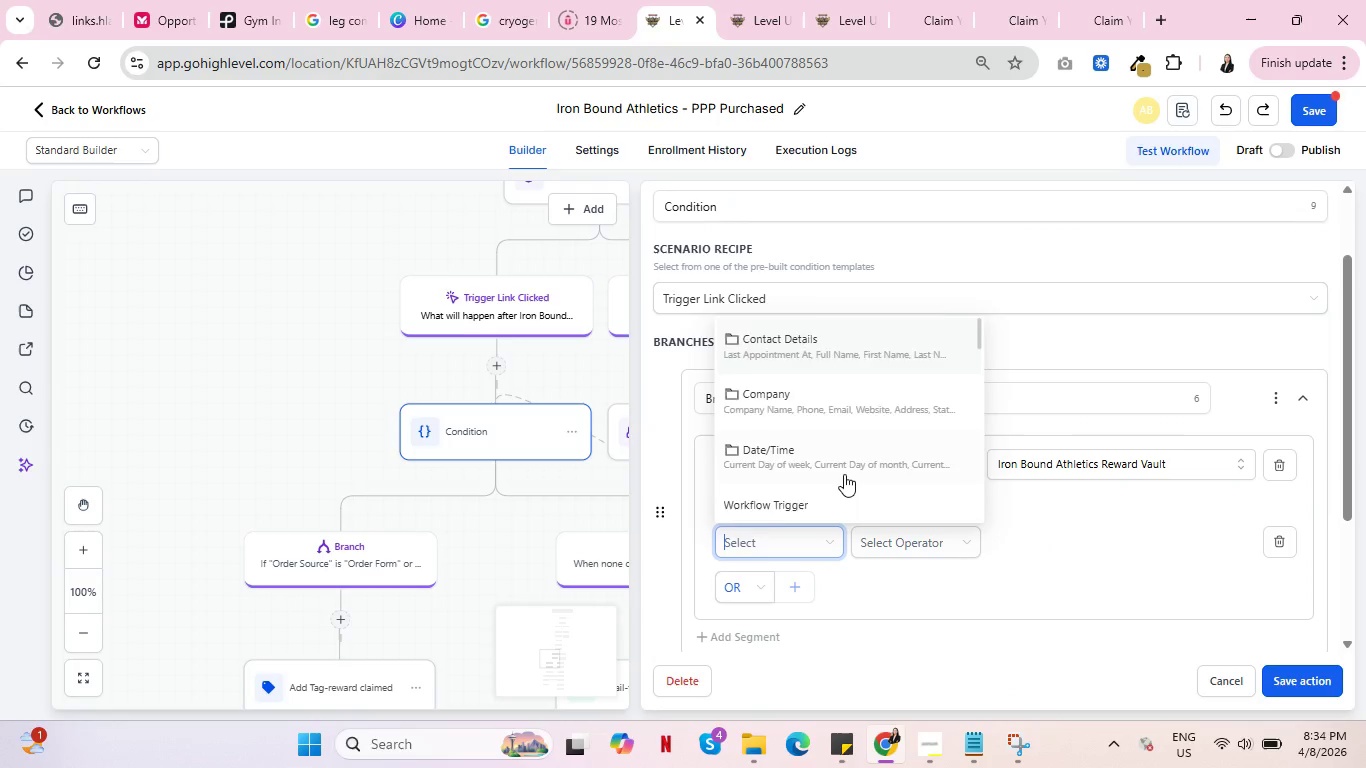 
scroll: coordinate [844, 474], scroll_direction: down, amount: 4.0
 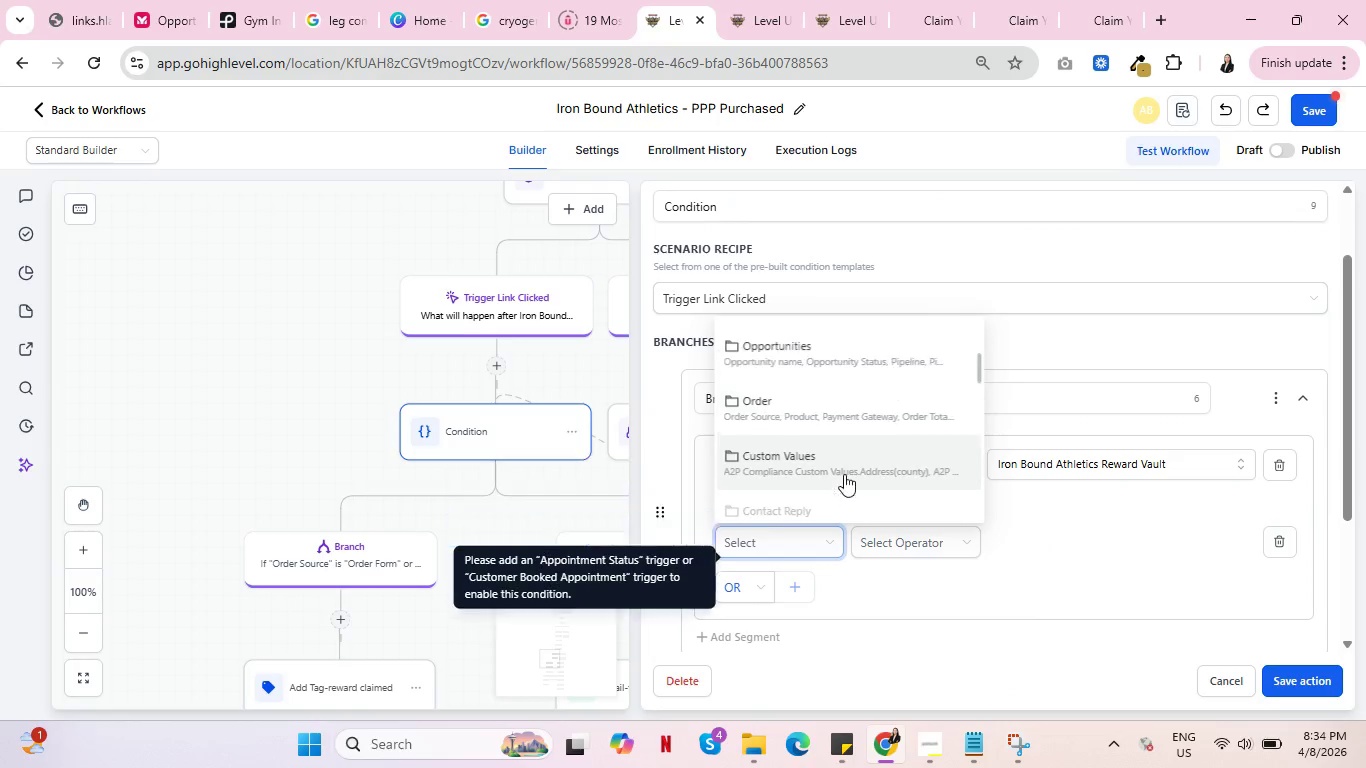 
scroll: coordinate [844, 474], scroll_direction: up, amount: 1.0
 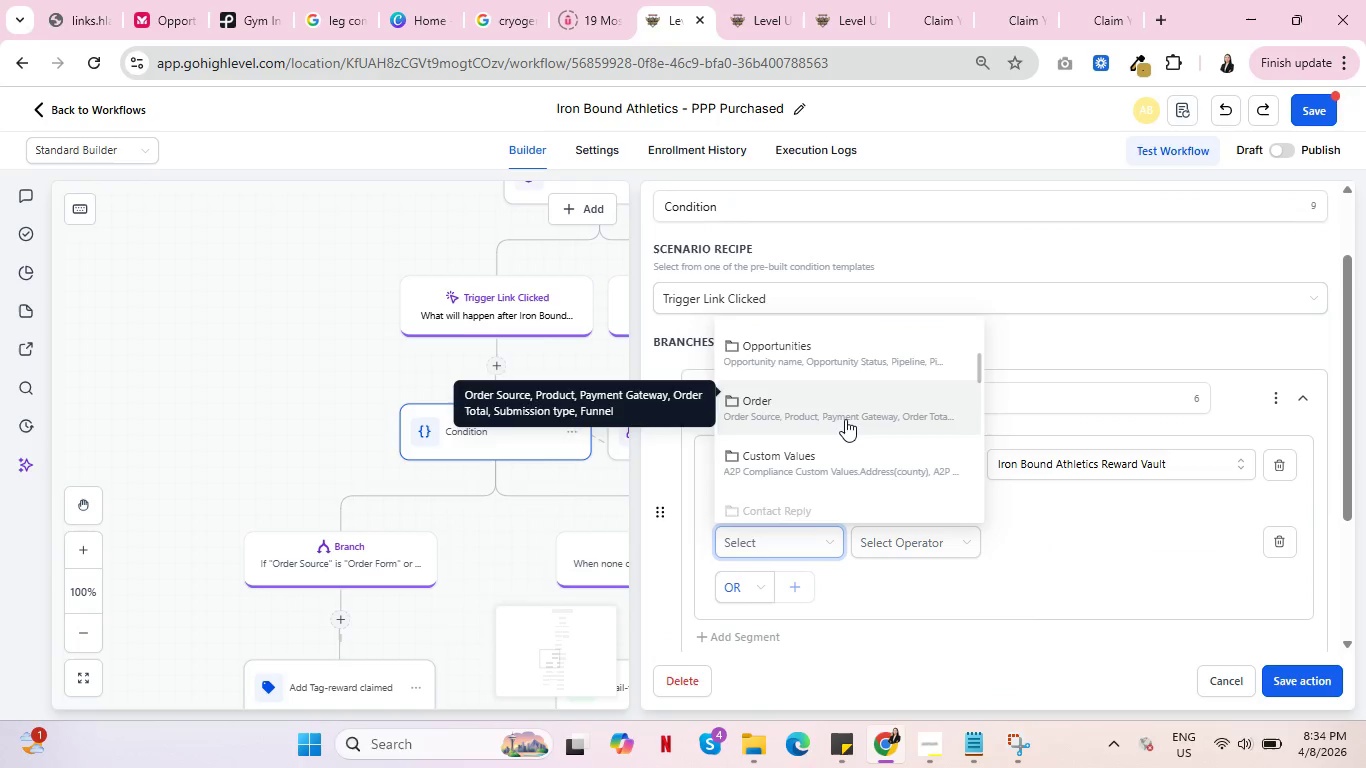 
left_click([845, 419])
 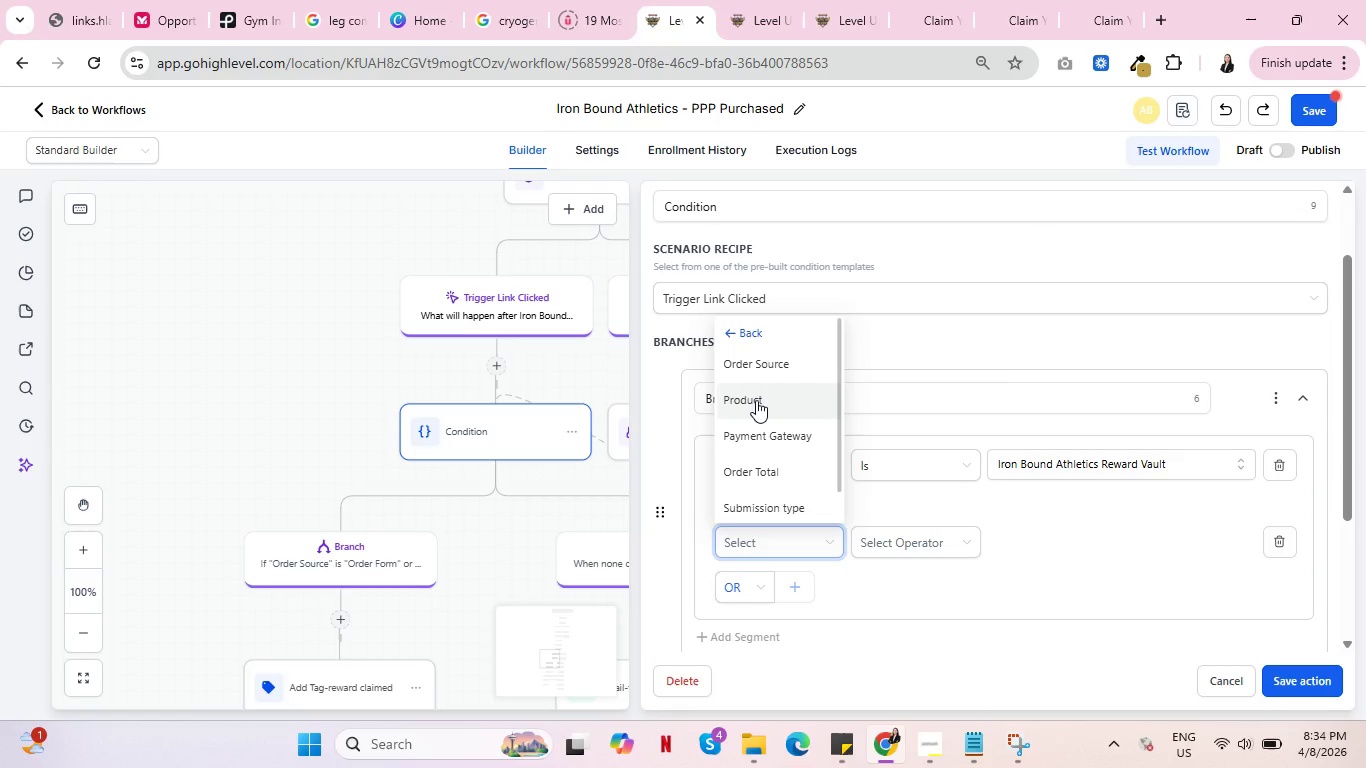 
wait(5.38)
 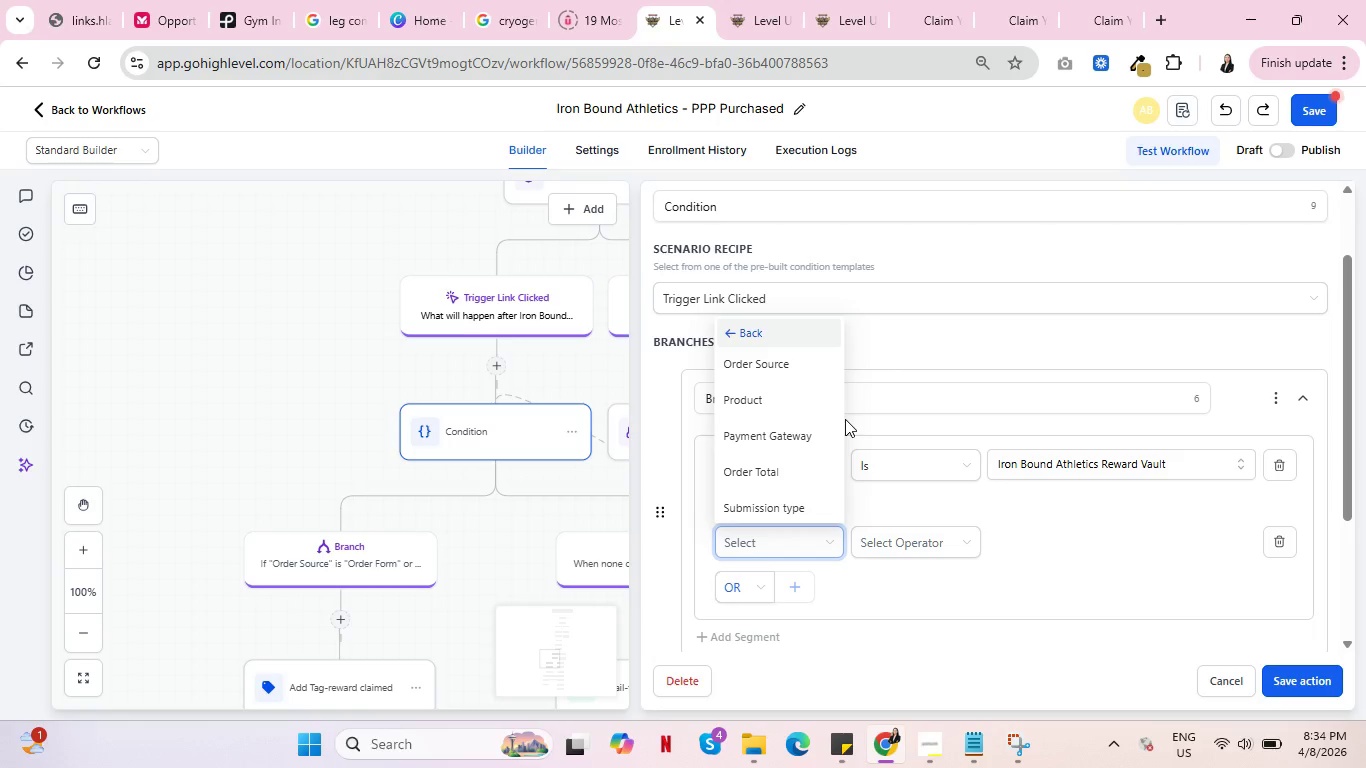 
left_click([755, 400])
 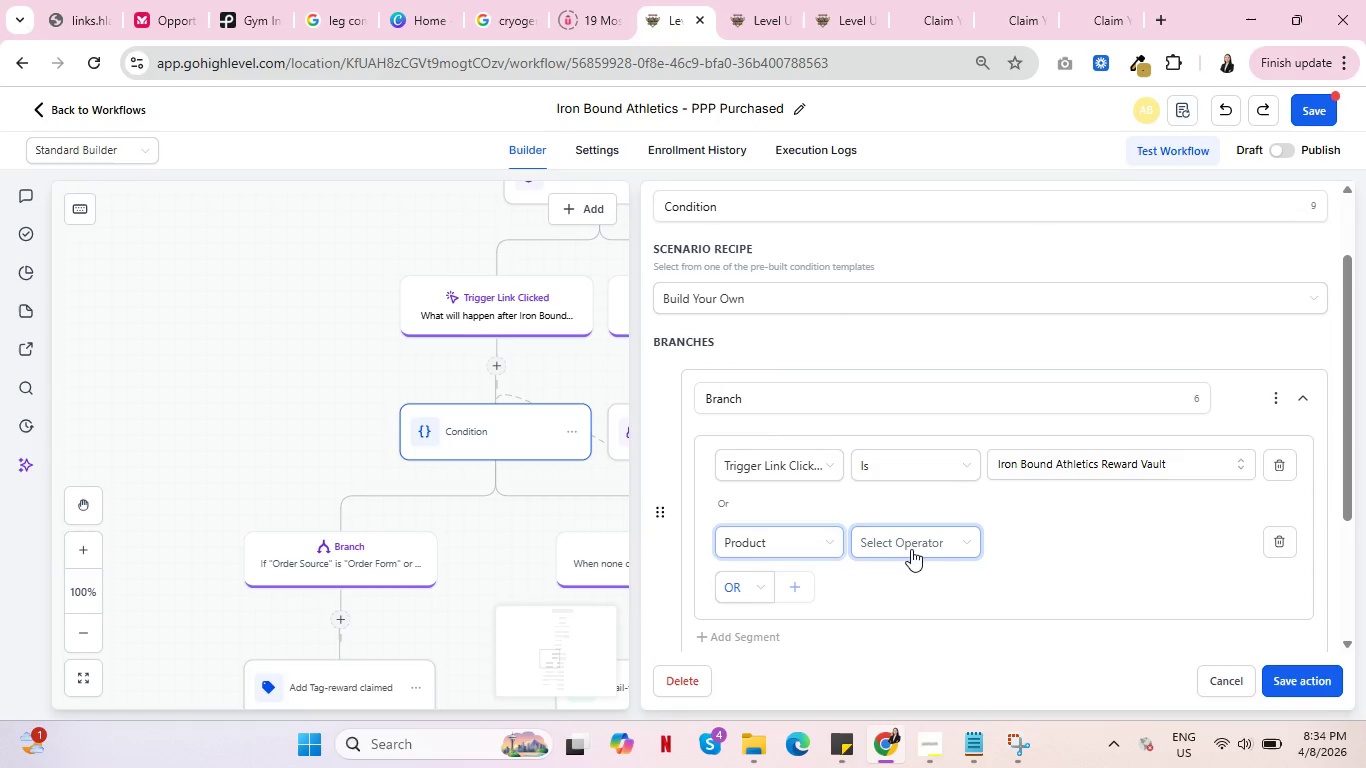 
left_click([911, 549])
 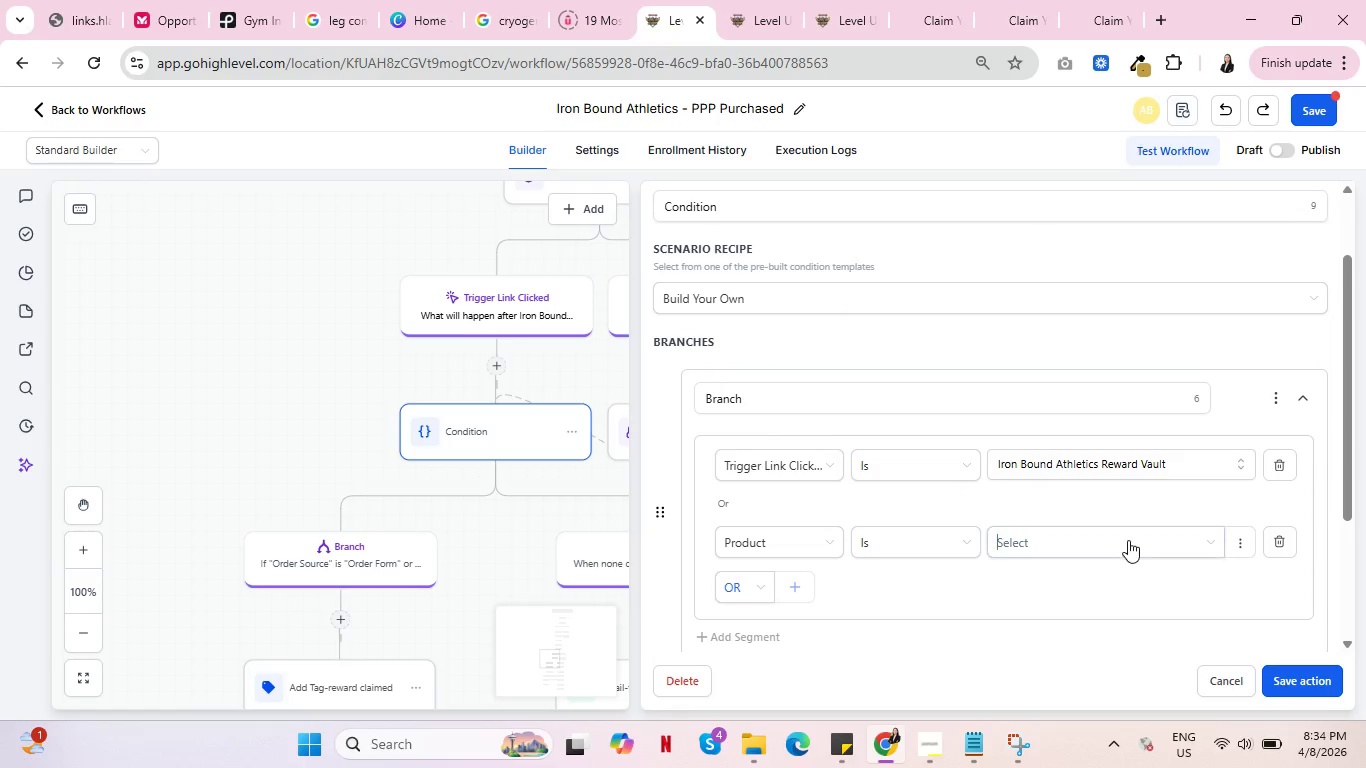 
triple_click([1128, 540])
 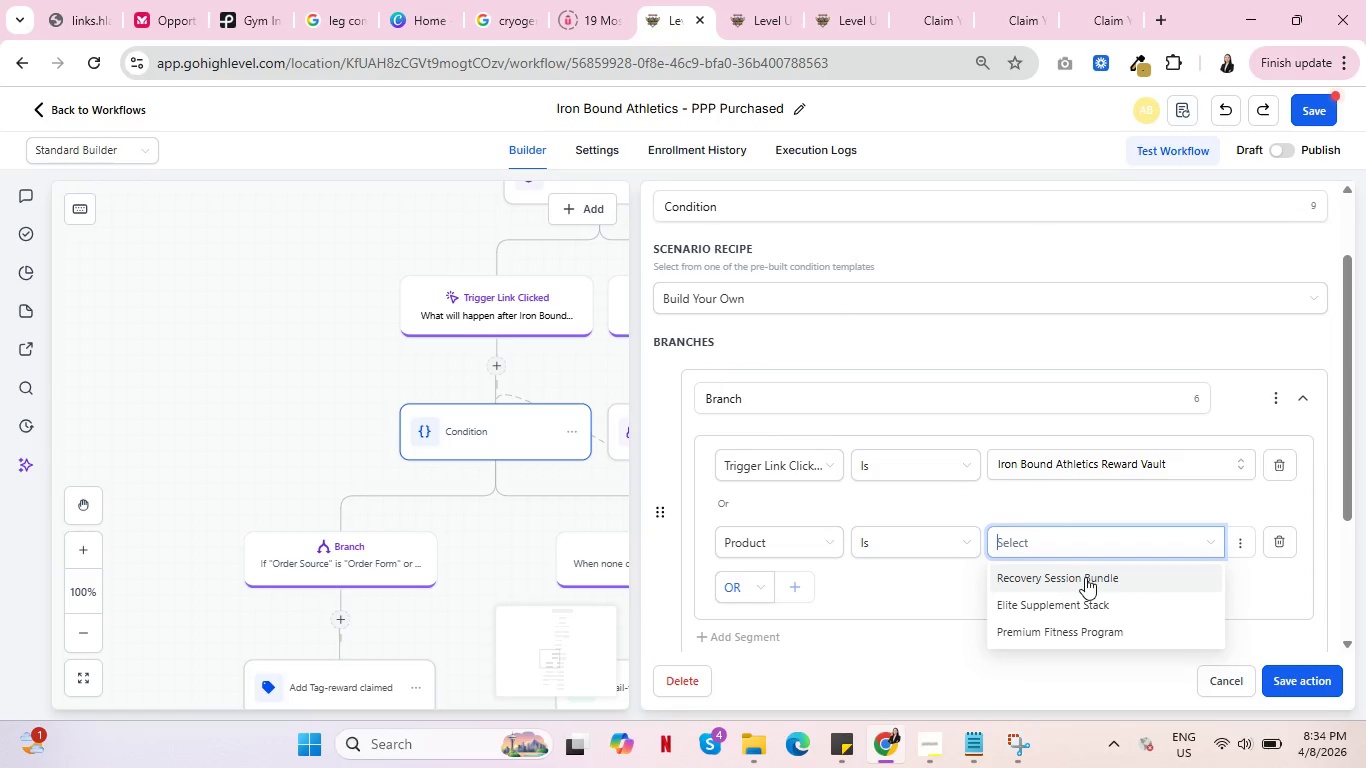 
left_click([1085, 577])
 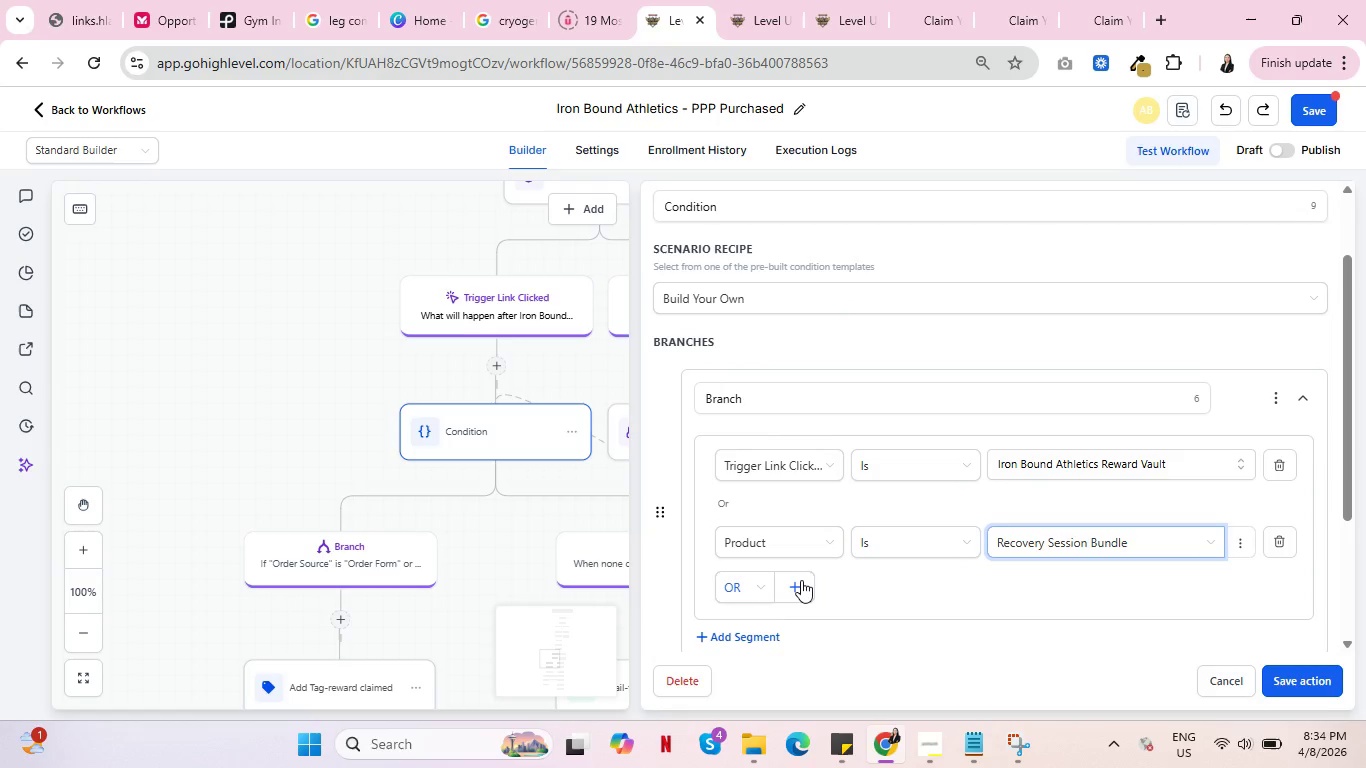 
left_click([801, 580])
 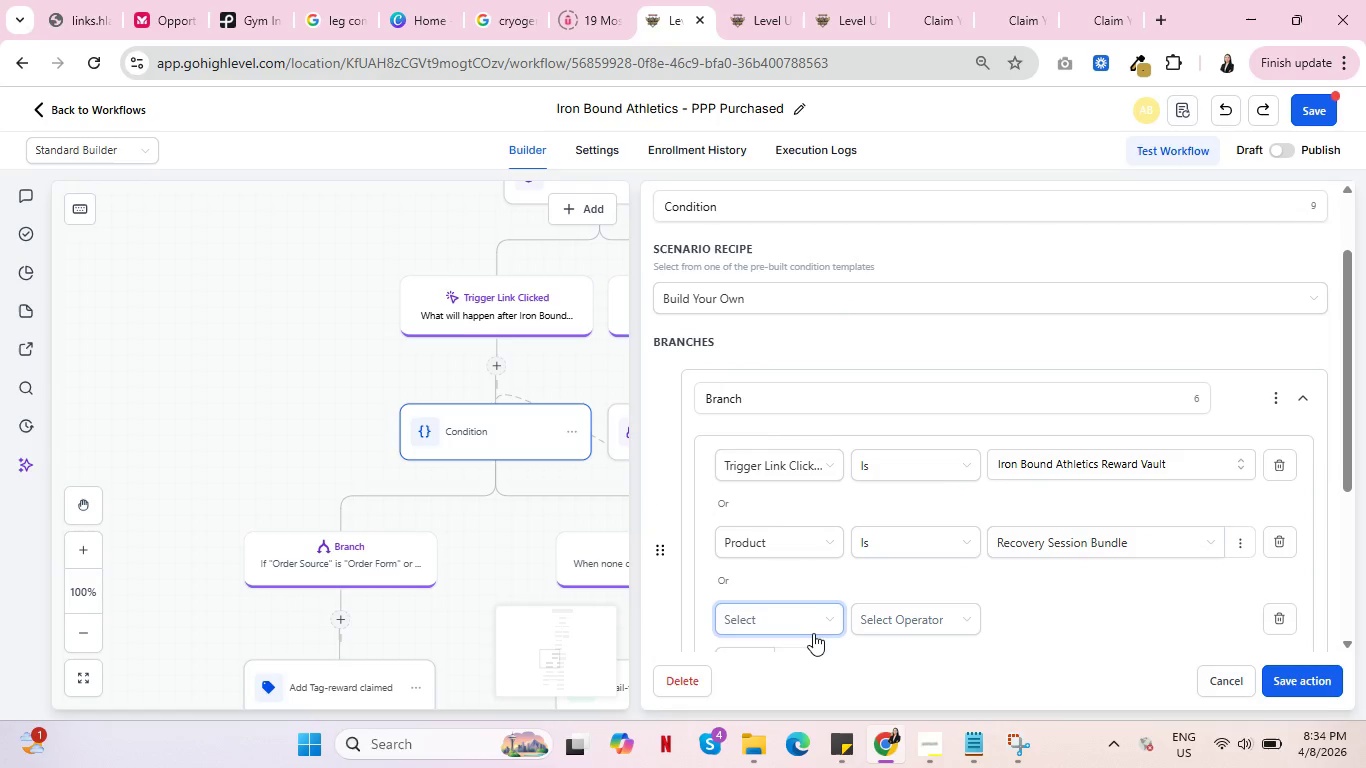 
double_click([813, 633])
 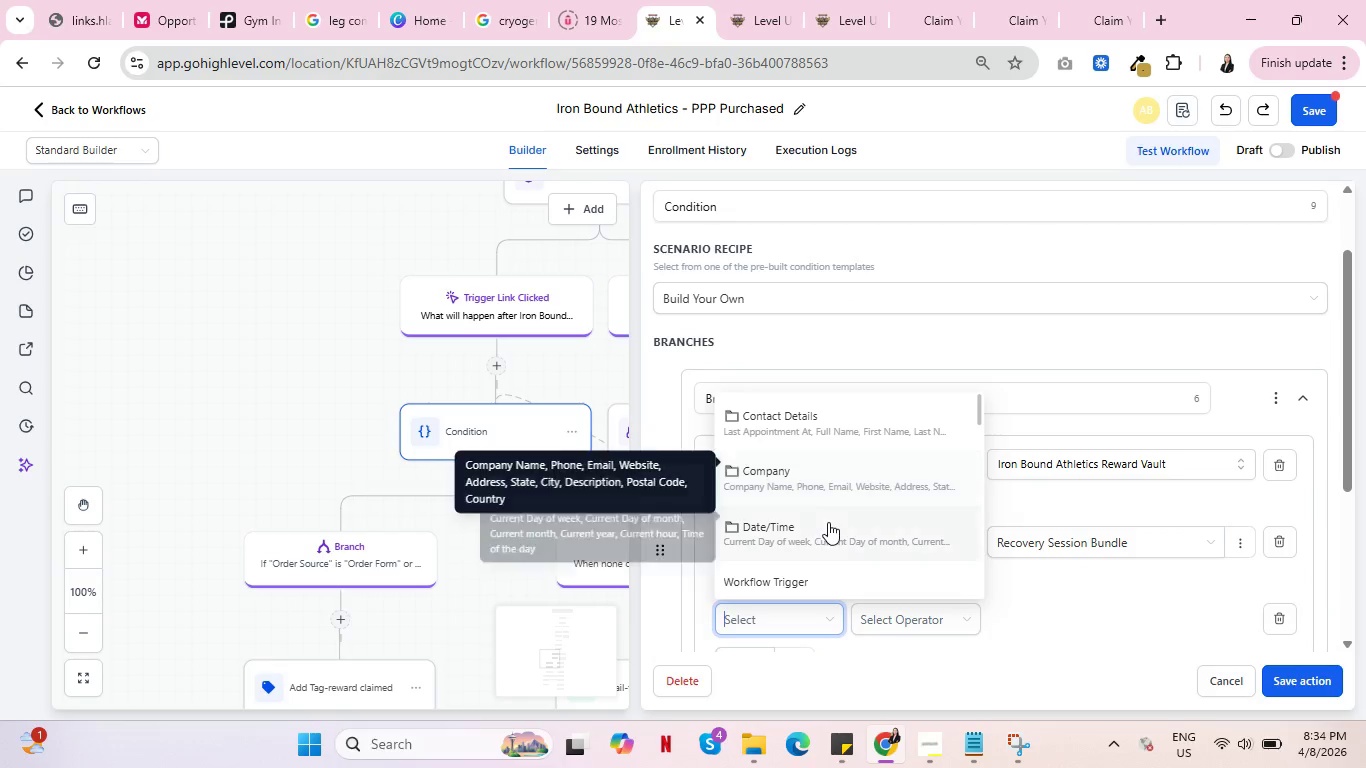 
scroll: coordinate [846, 529], scroll_direction: down, amount: 3.0
 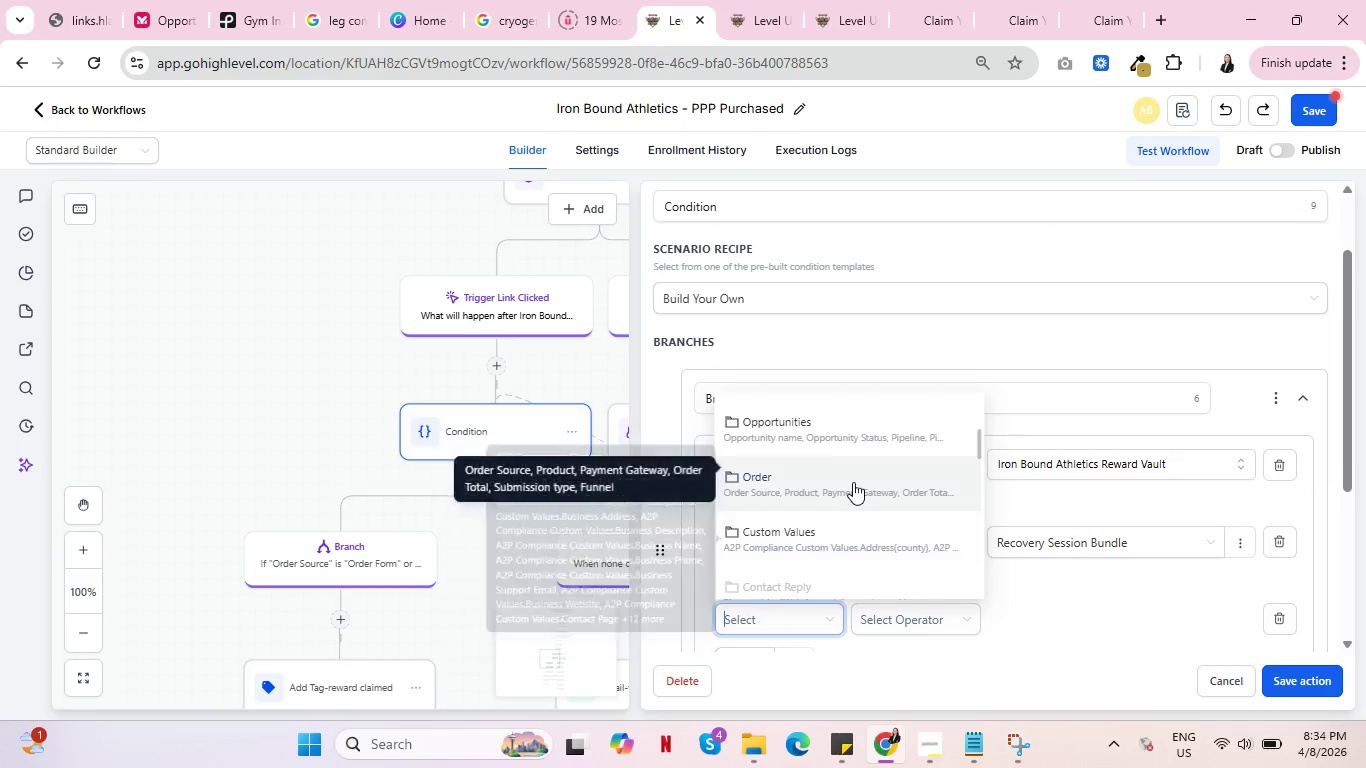 
left_click([853, 482])
 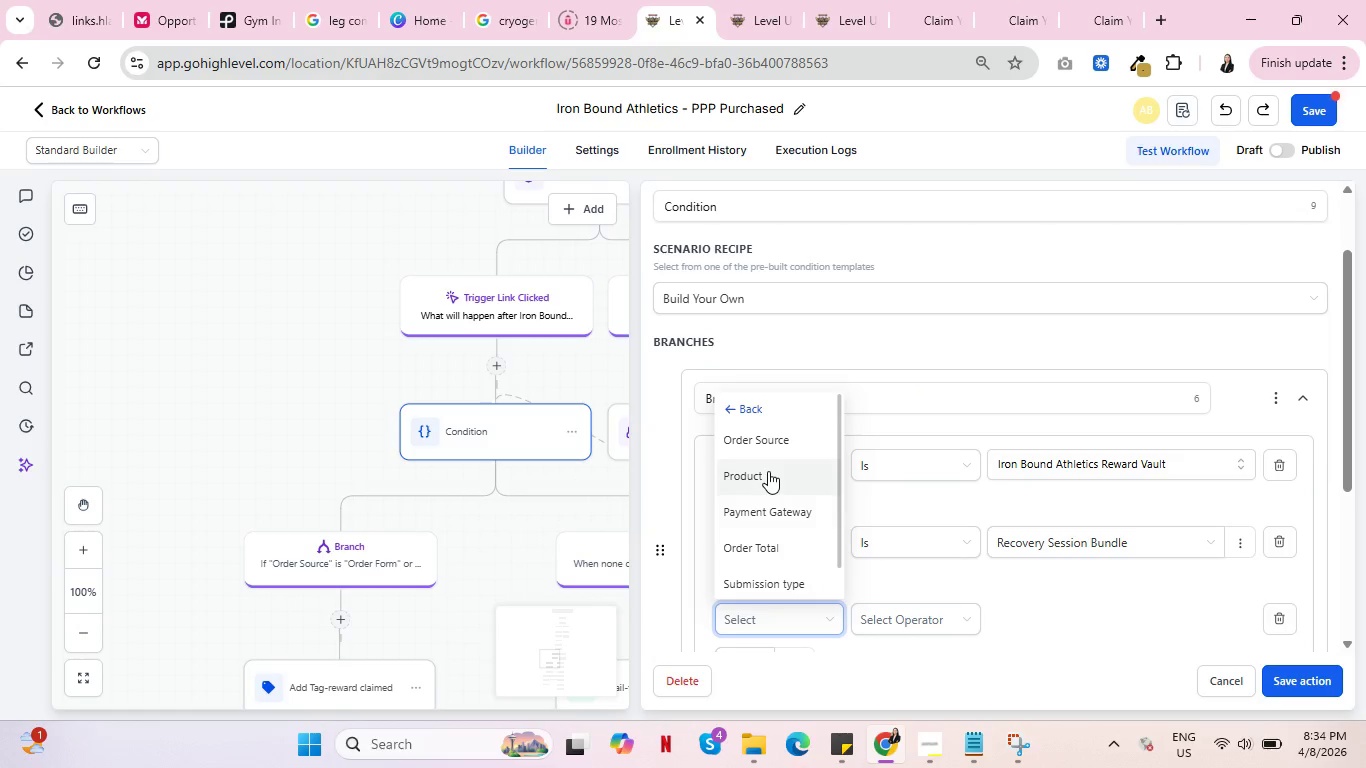 
left_click([767, 471])
 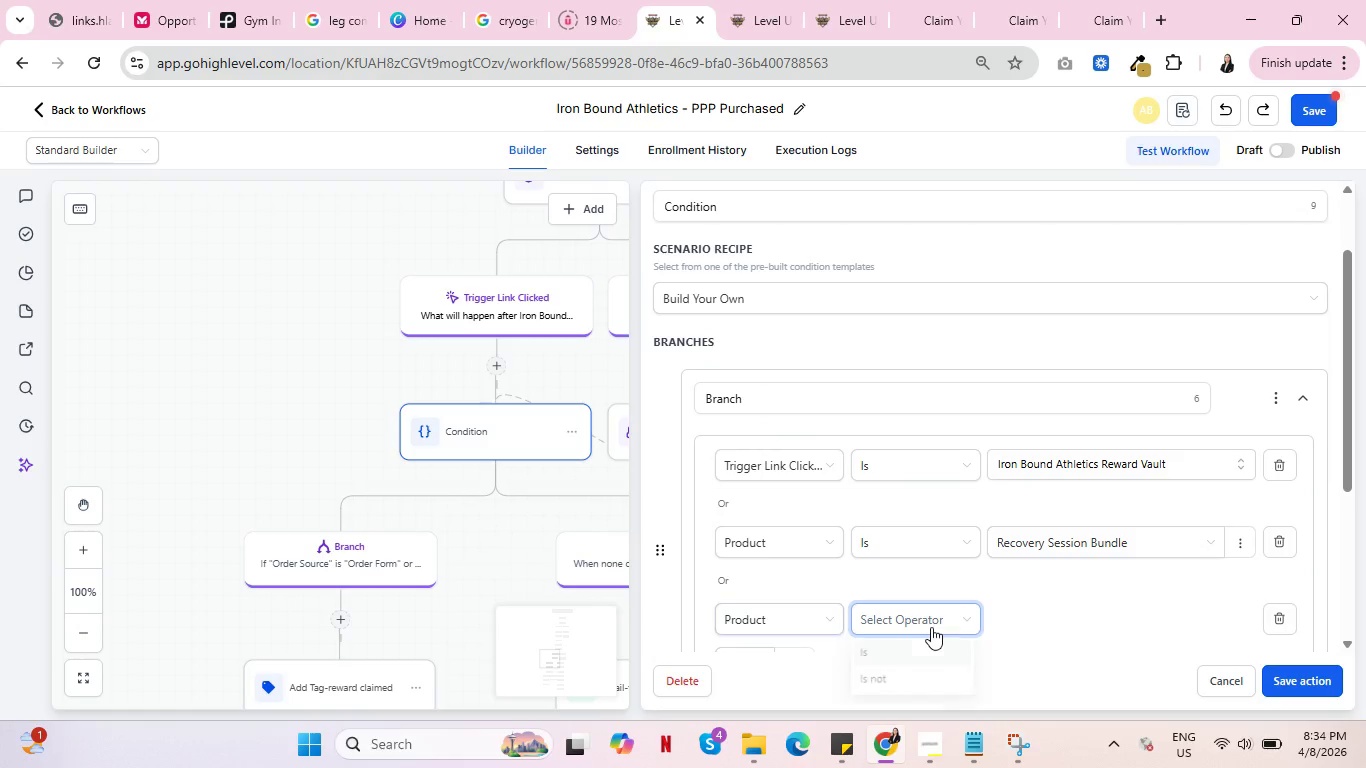 
left_click([931, 627])
 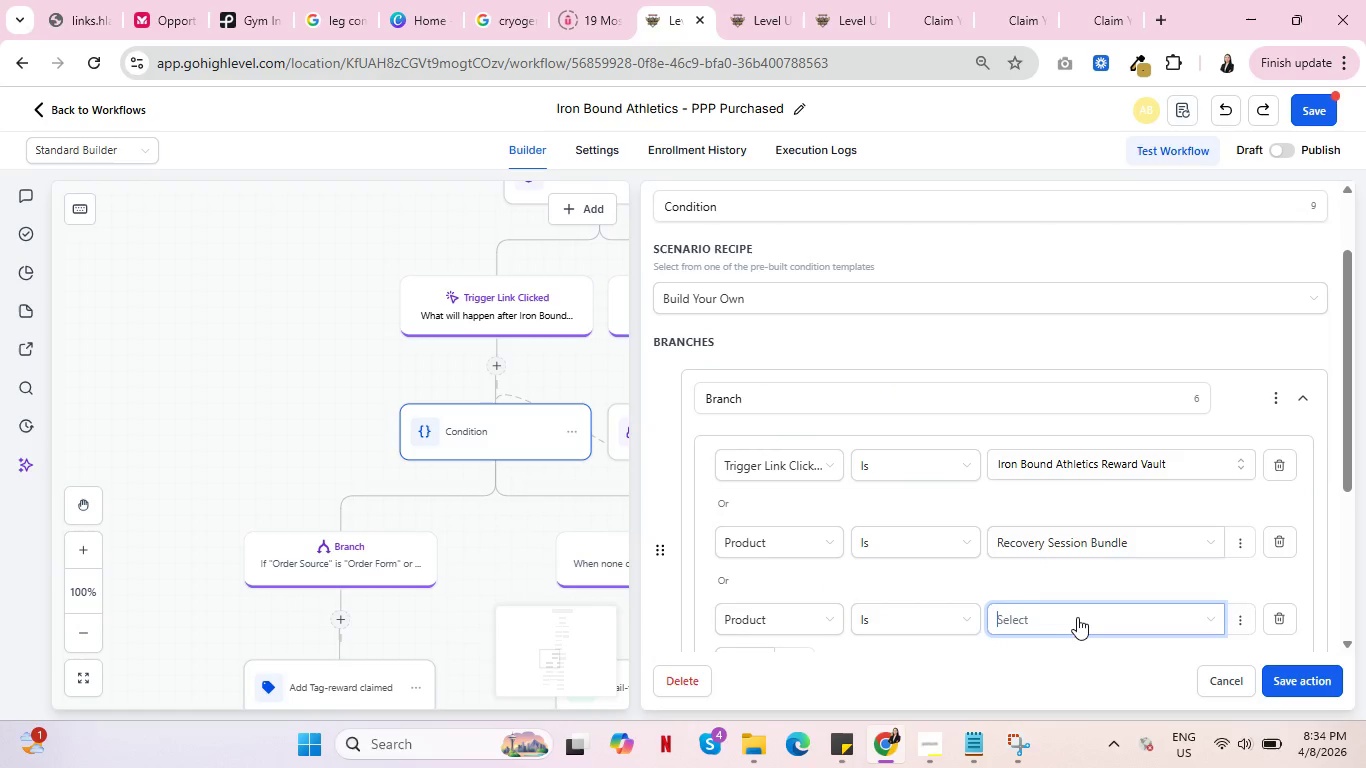 
double_click([1077, 617])
 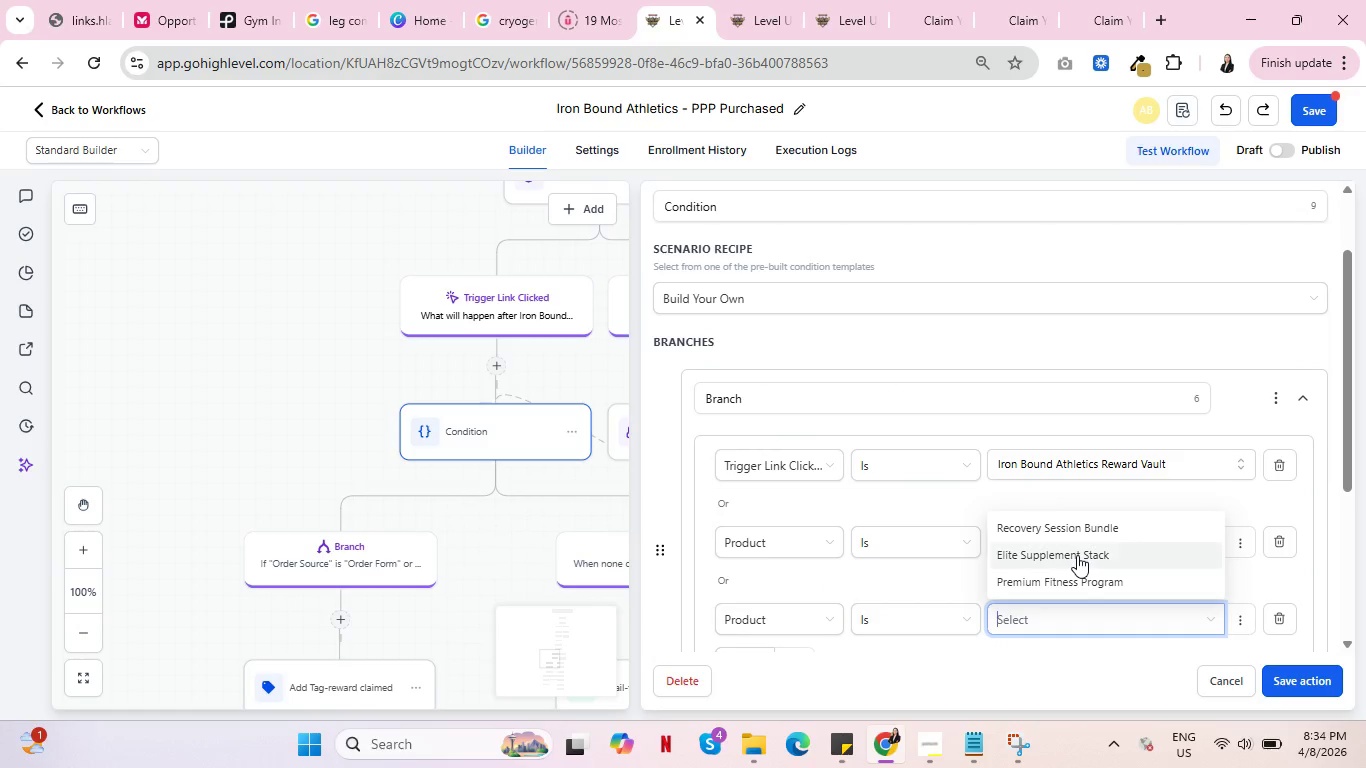 
left_click([1077, 555])
 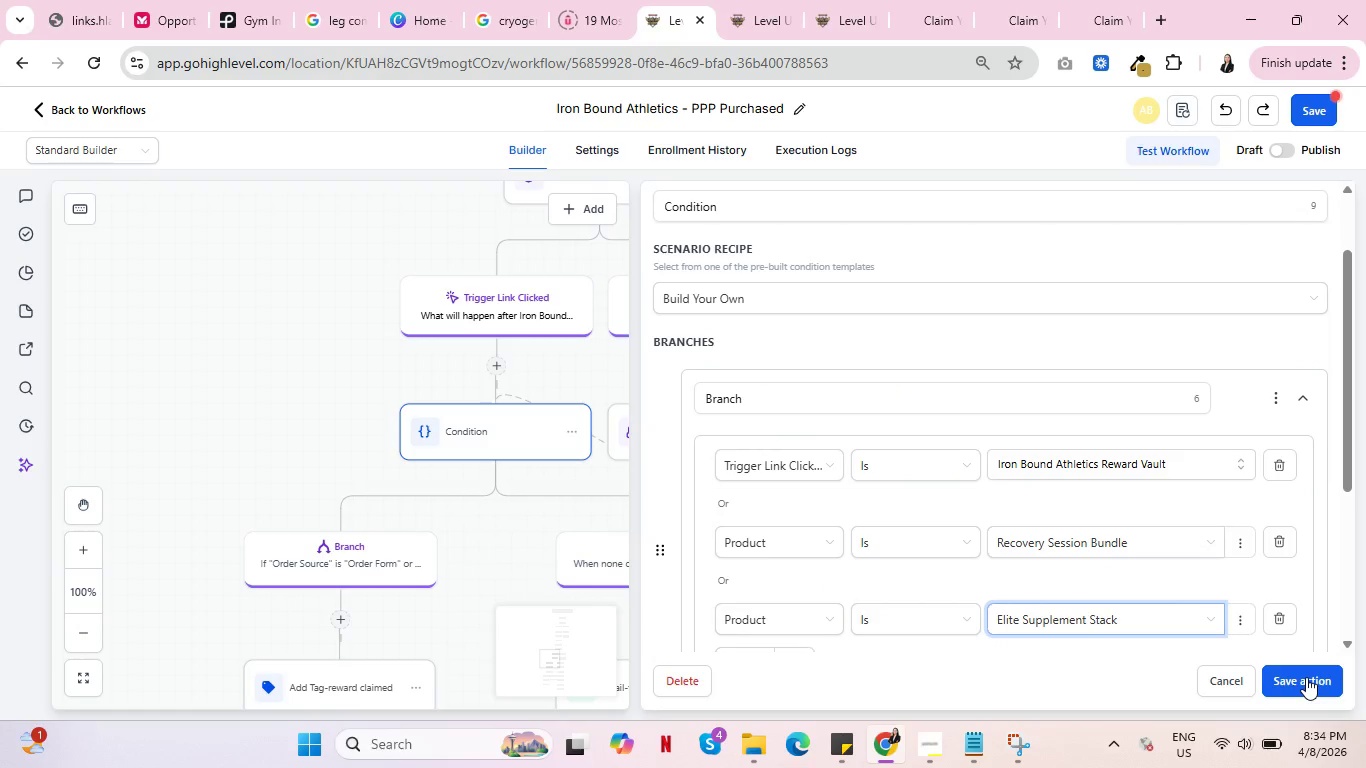 
left_click([1306, 677])
 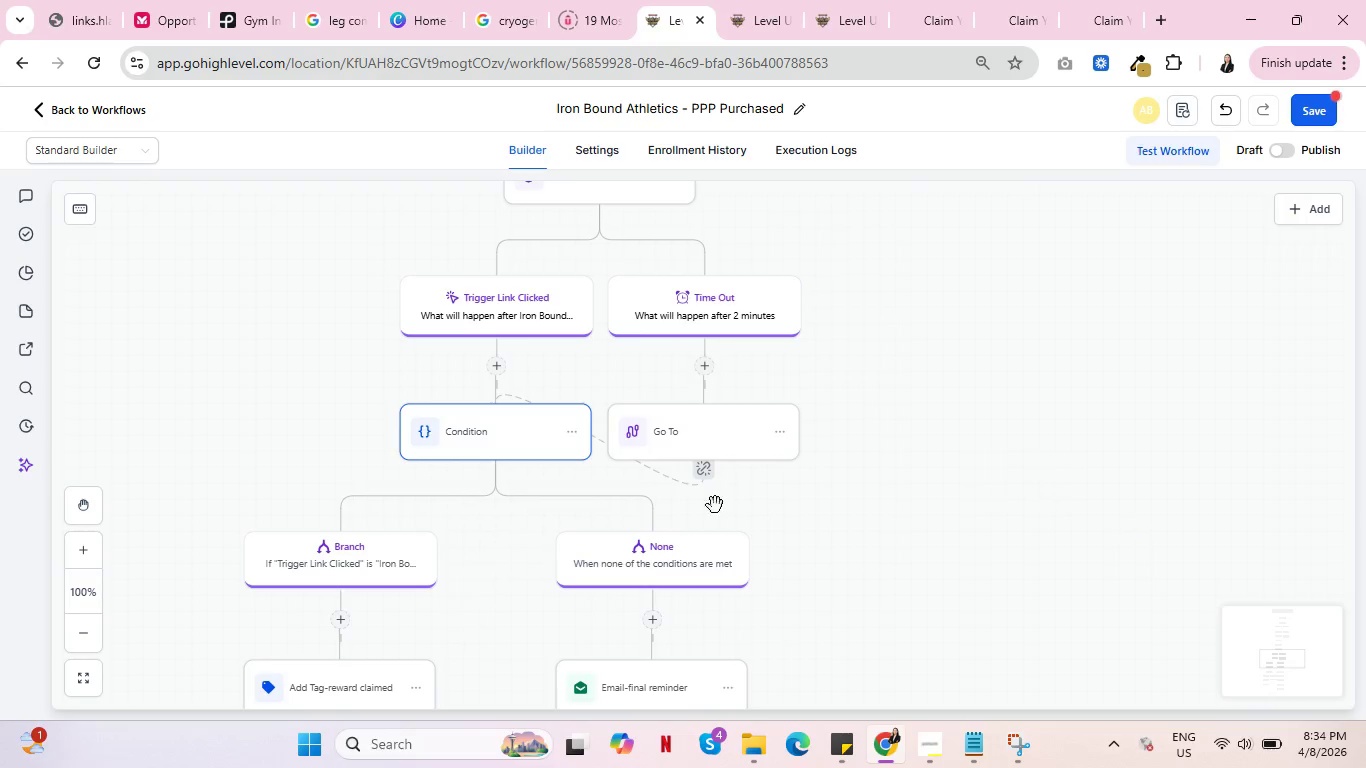 
scroll: coordinate [721, 527], scroll_direction: down, amount: 10.0
 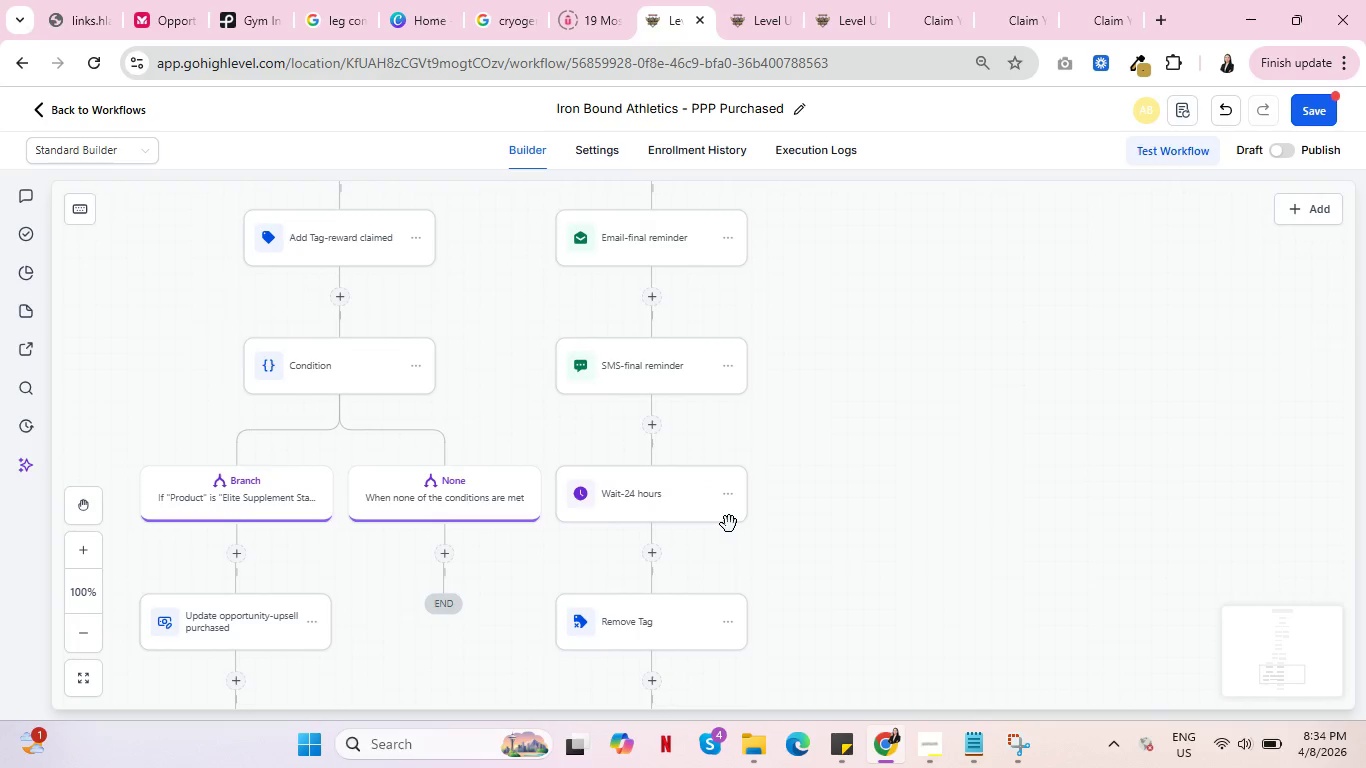 
scroll: coordinate [729, 524], scroll_direction: up, amount: 2.0
 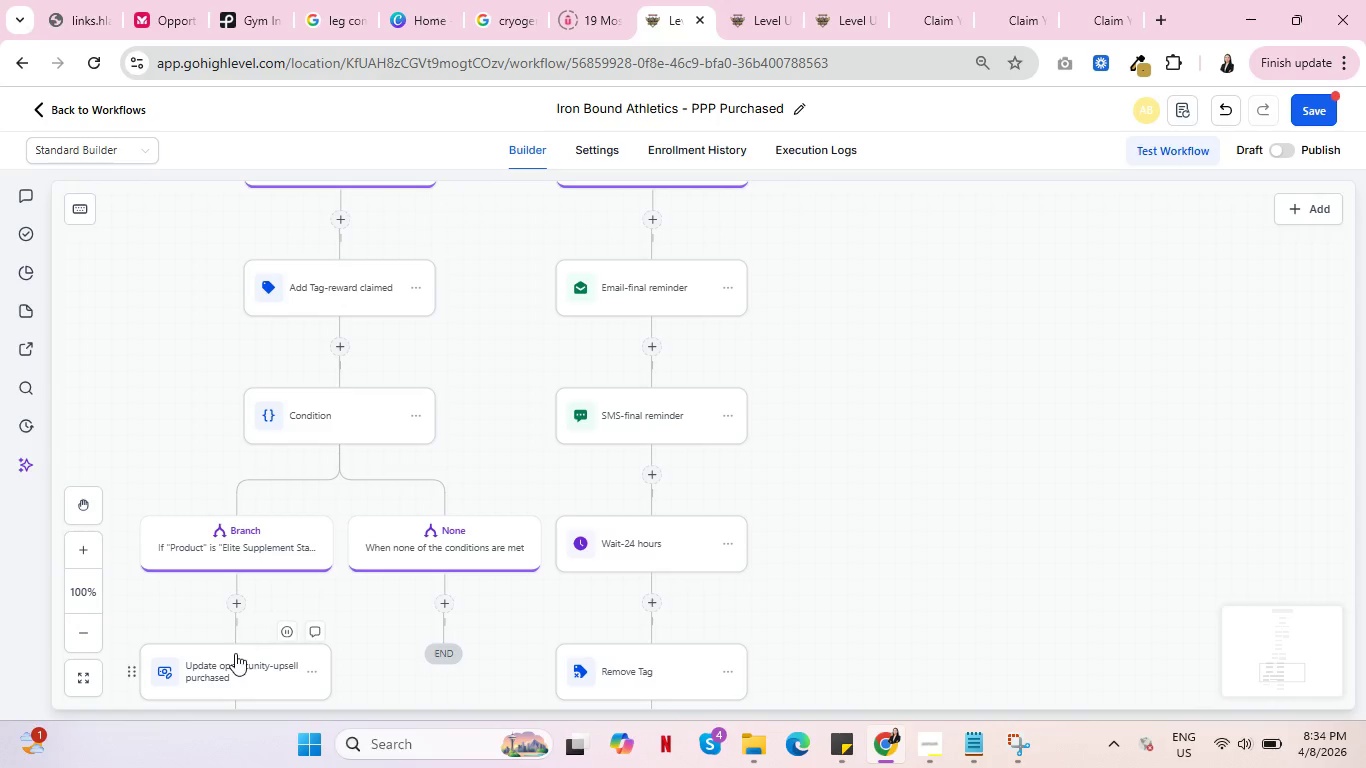 
left_click([320, 671])
 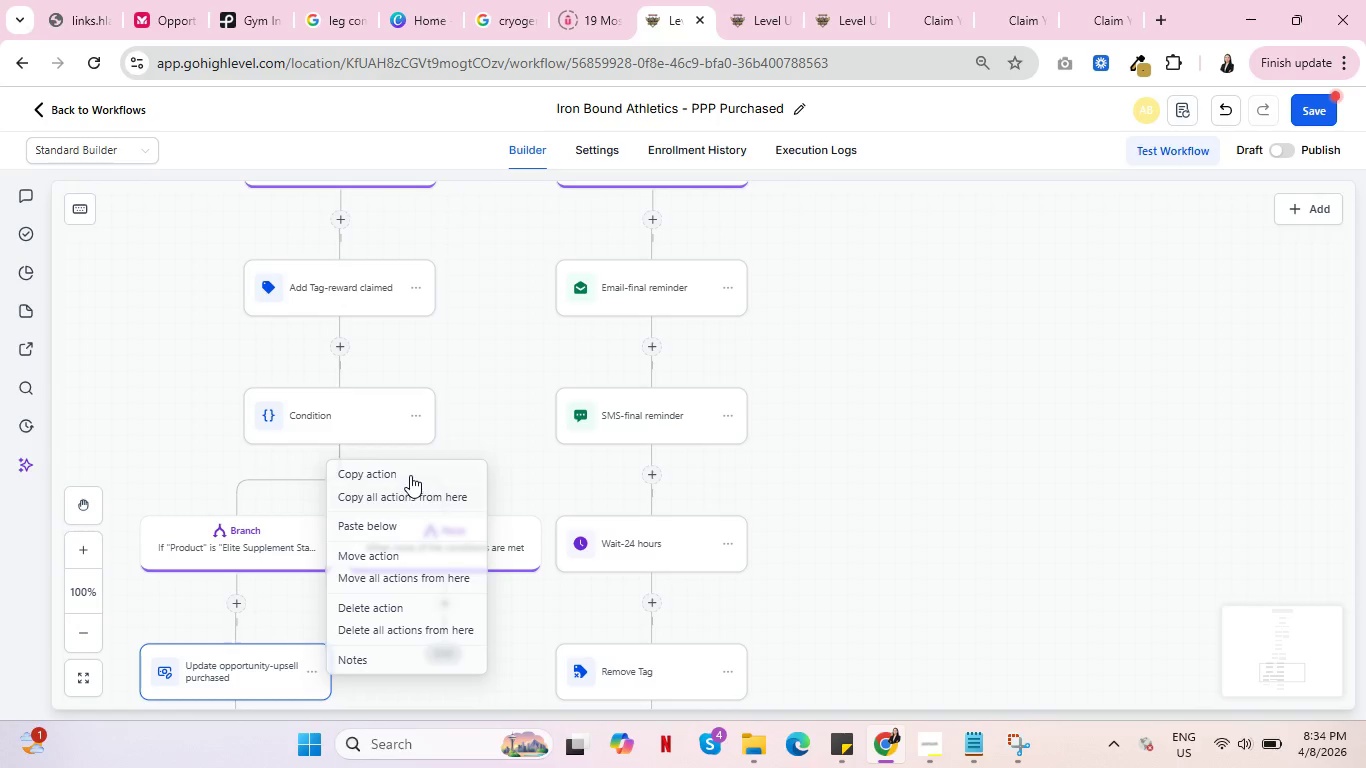 
left_click([410, 475])
 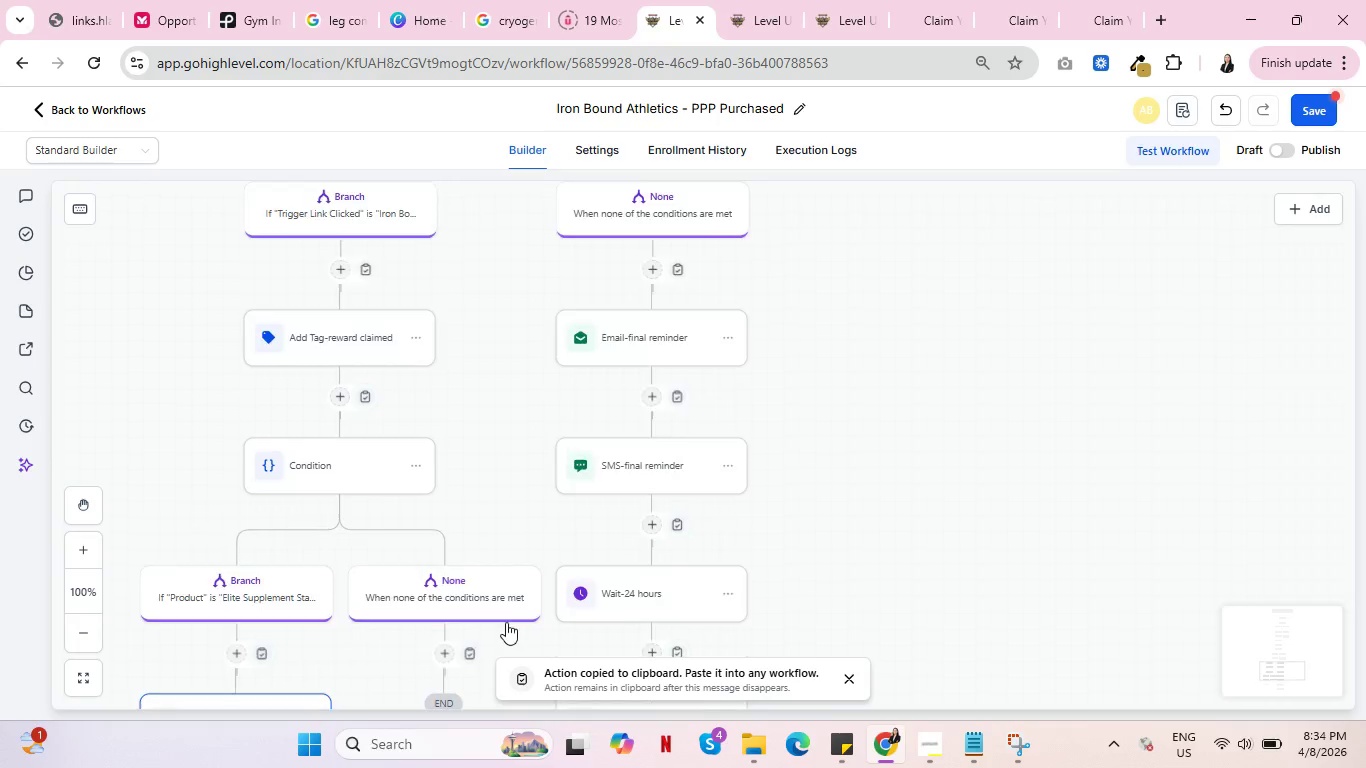 
scroll: coordinate [507, 619], scroll_direction: up, amount: 1.0
 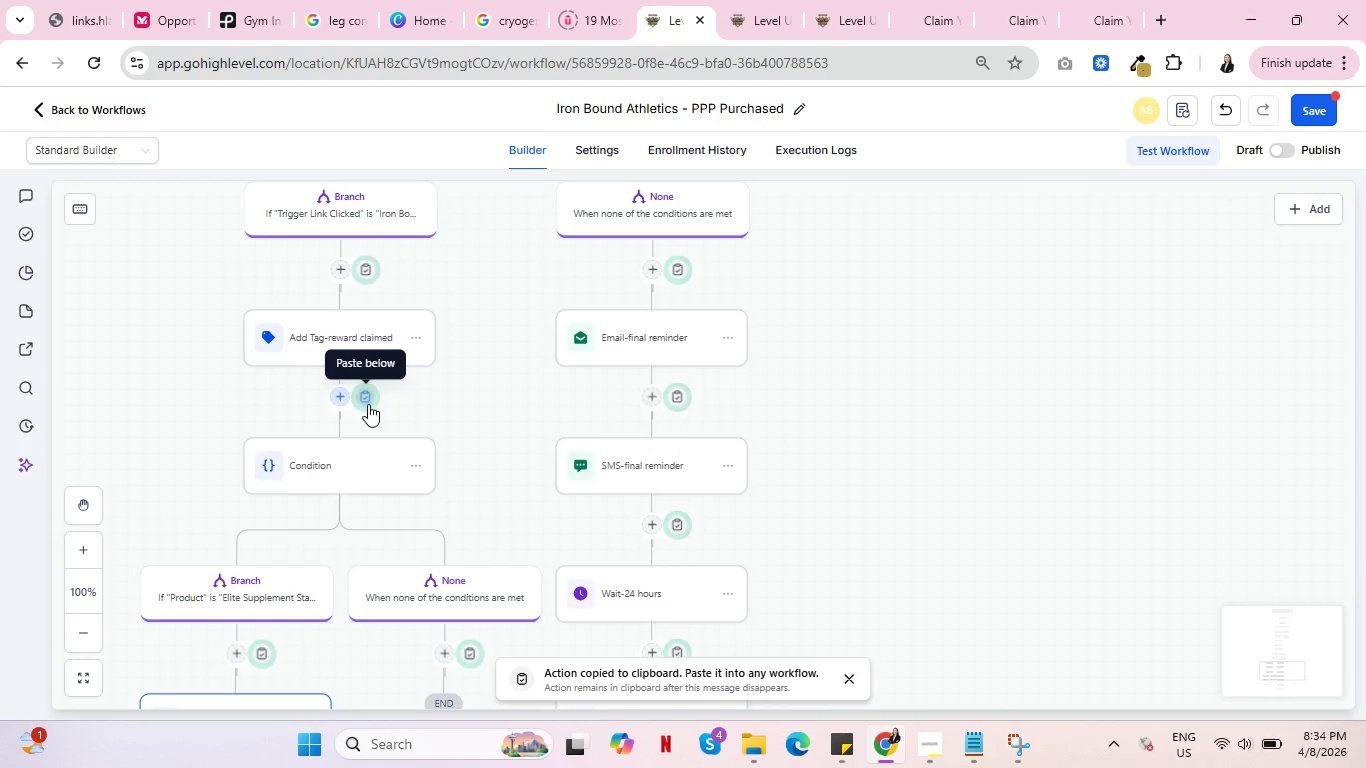 
left_click([368, 404])
 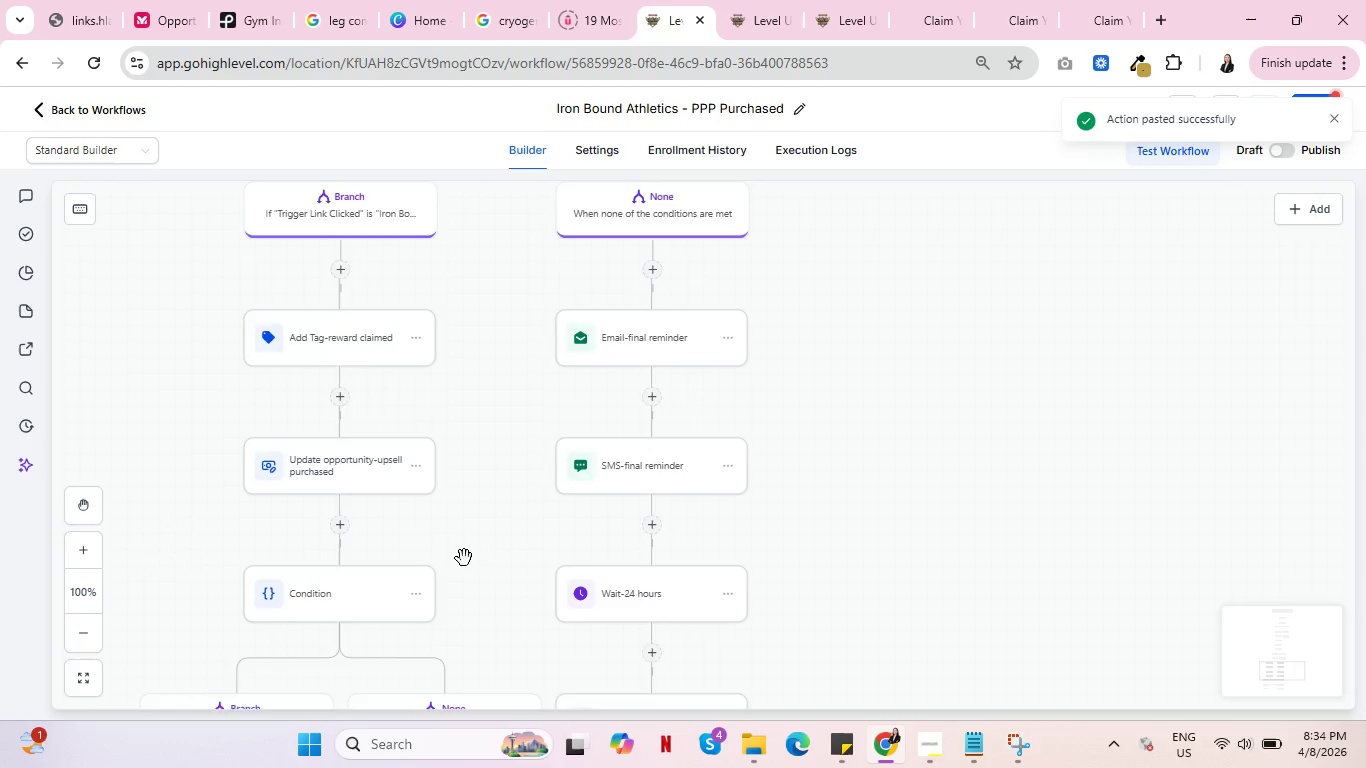 
scroll: coordinate [462, 558], scroll_direction: down, amount: 1.0
 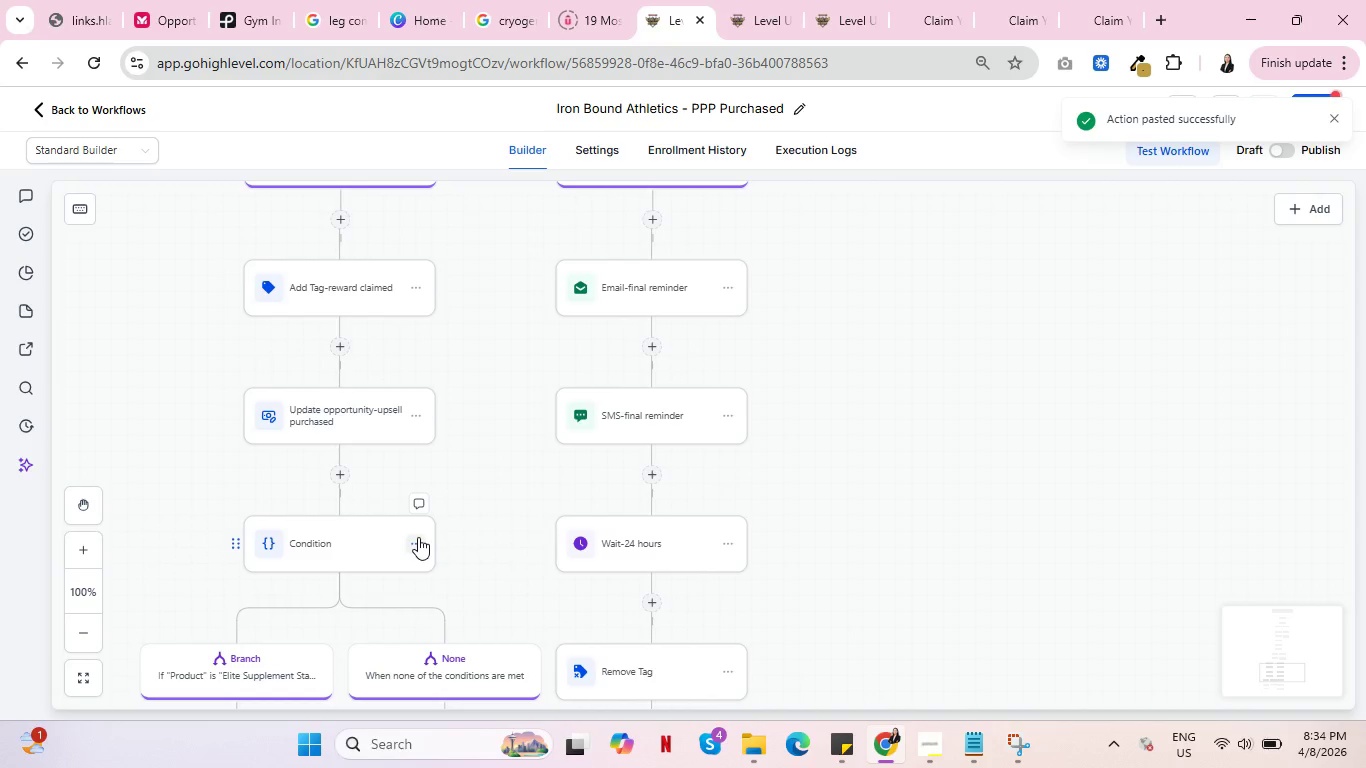 
left_click([418, 537])
 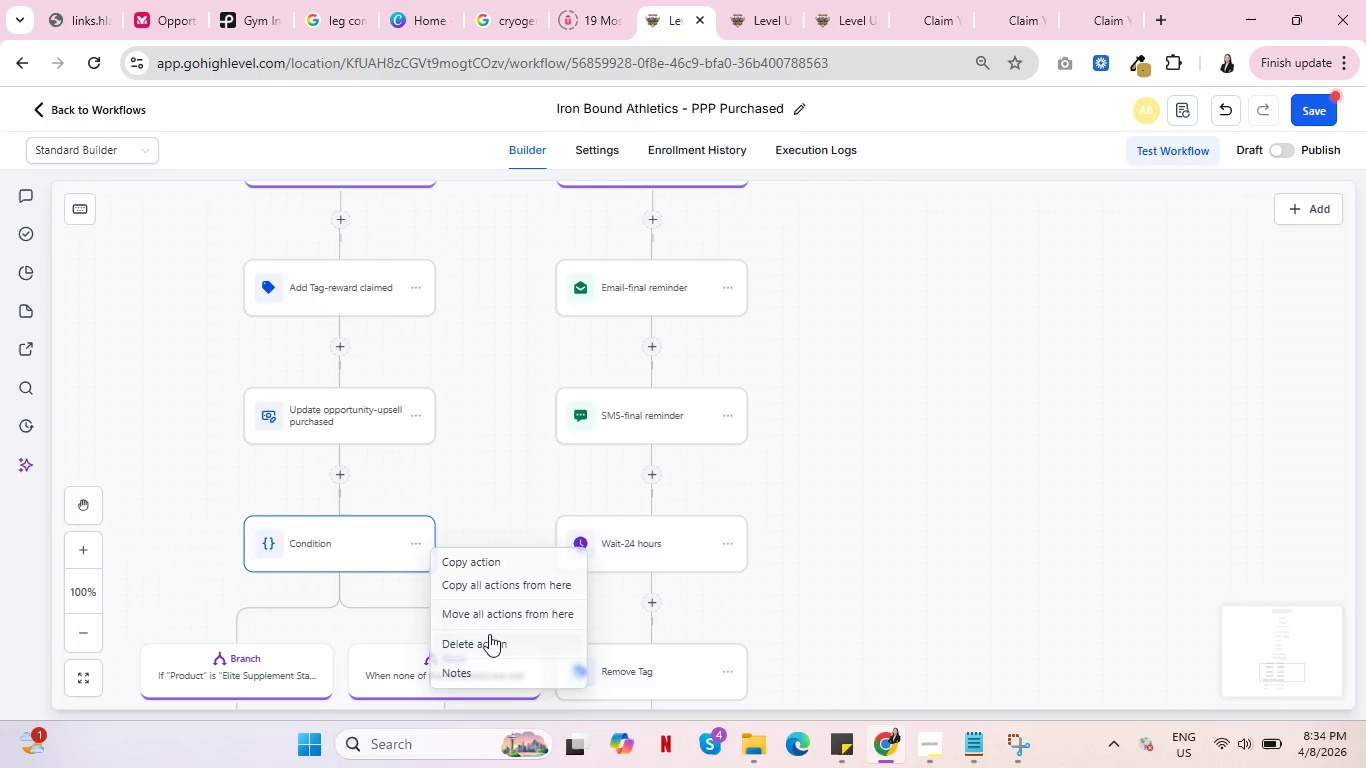 
left_click([489, 634])
 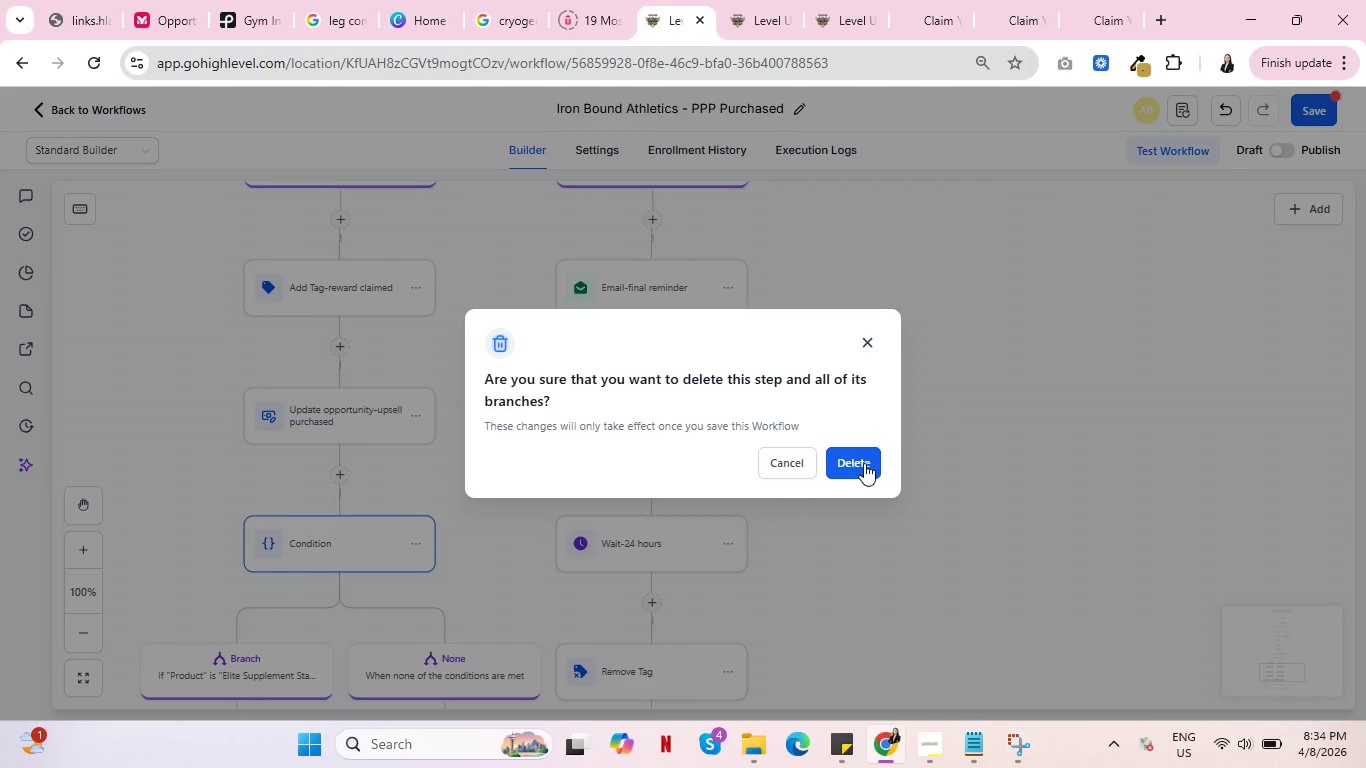 
left_click([864, 463])
 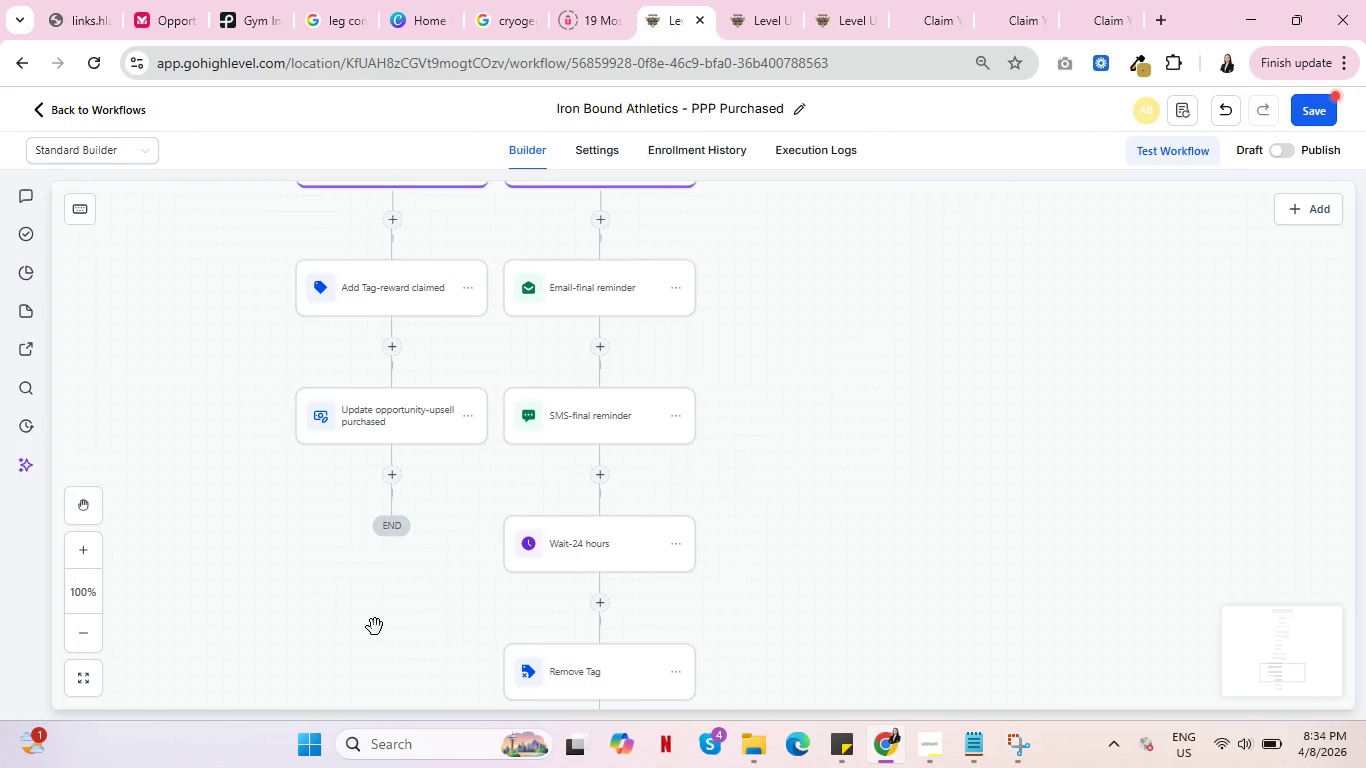 
scroll: coordinate [731, 596], scroll_direction: down, amount: 8.0
 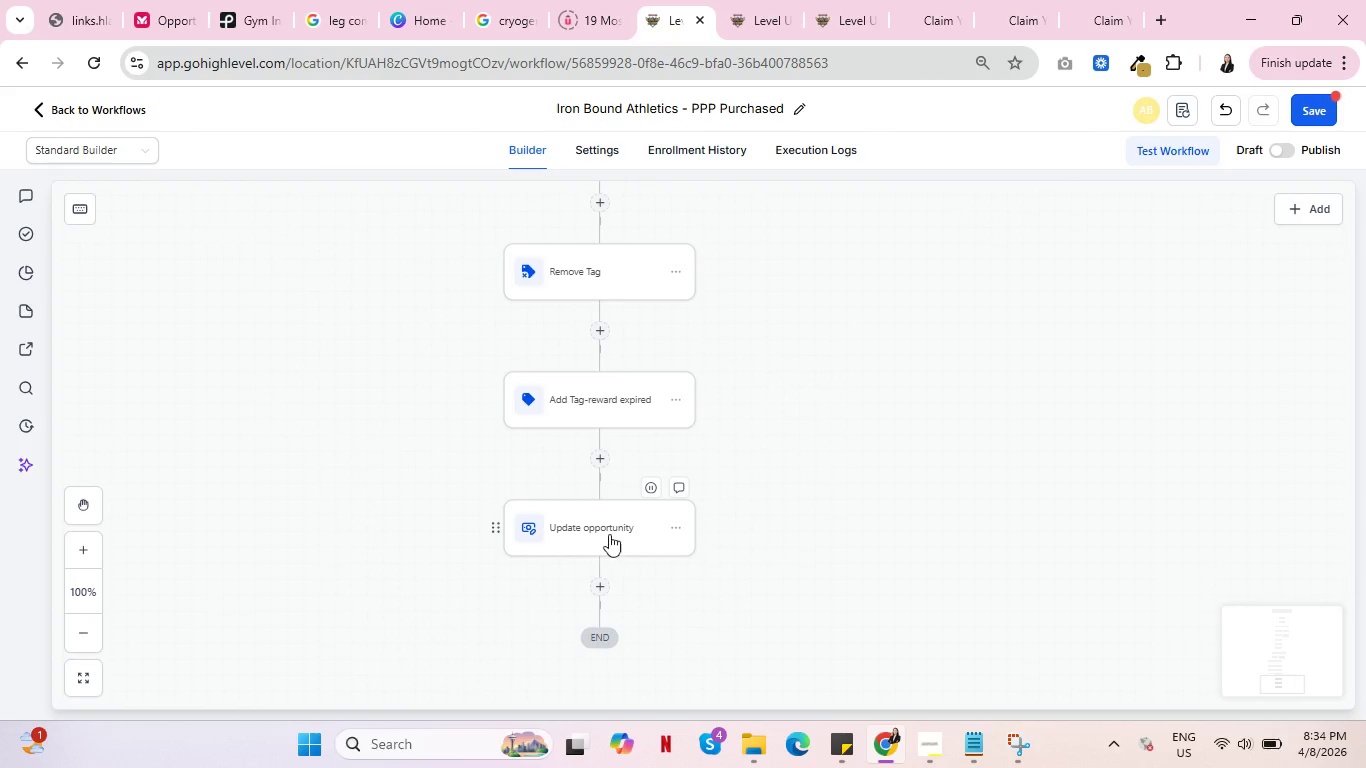 
left_click([598, 529])
 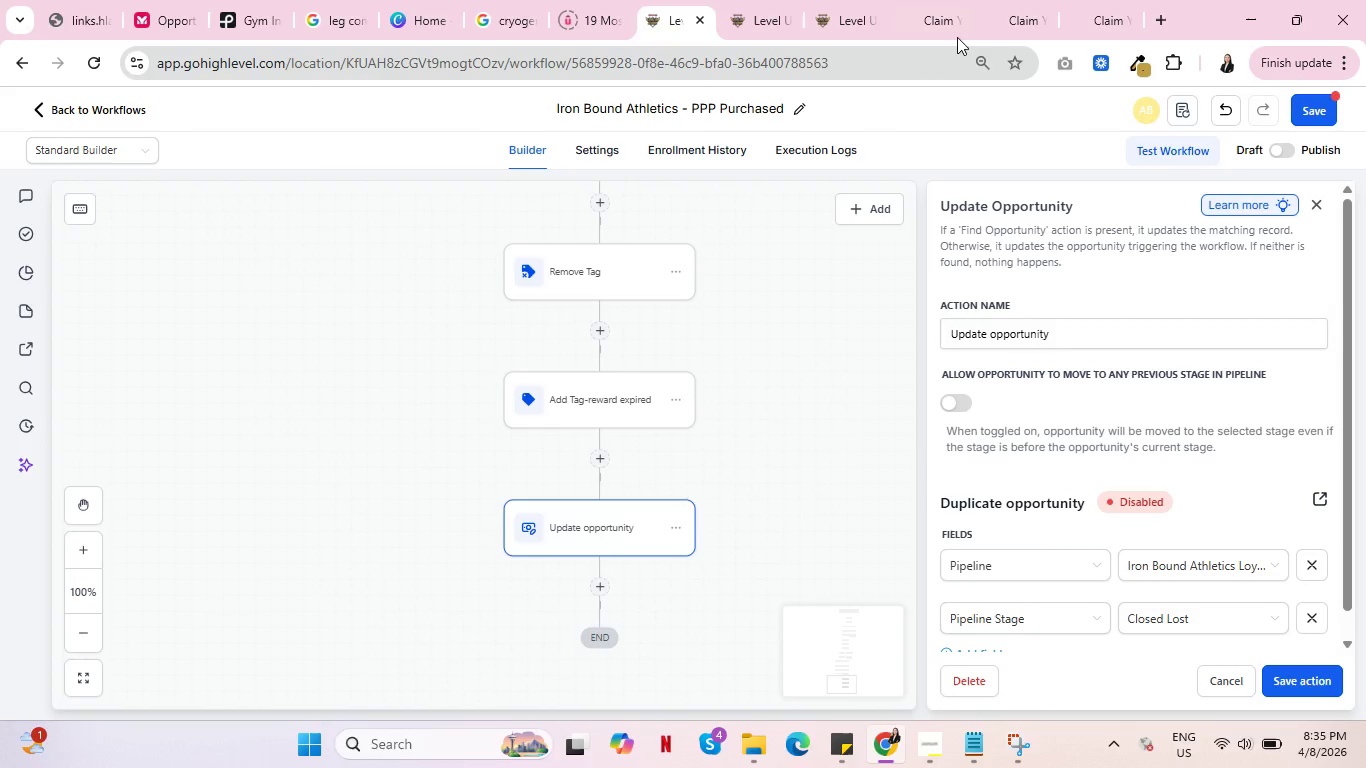 
wait(5.92)
 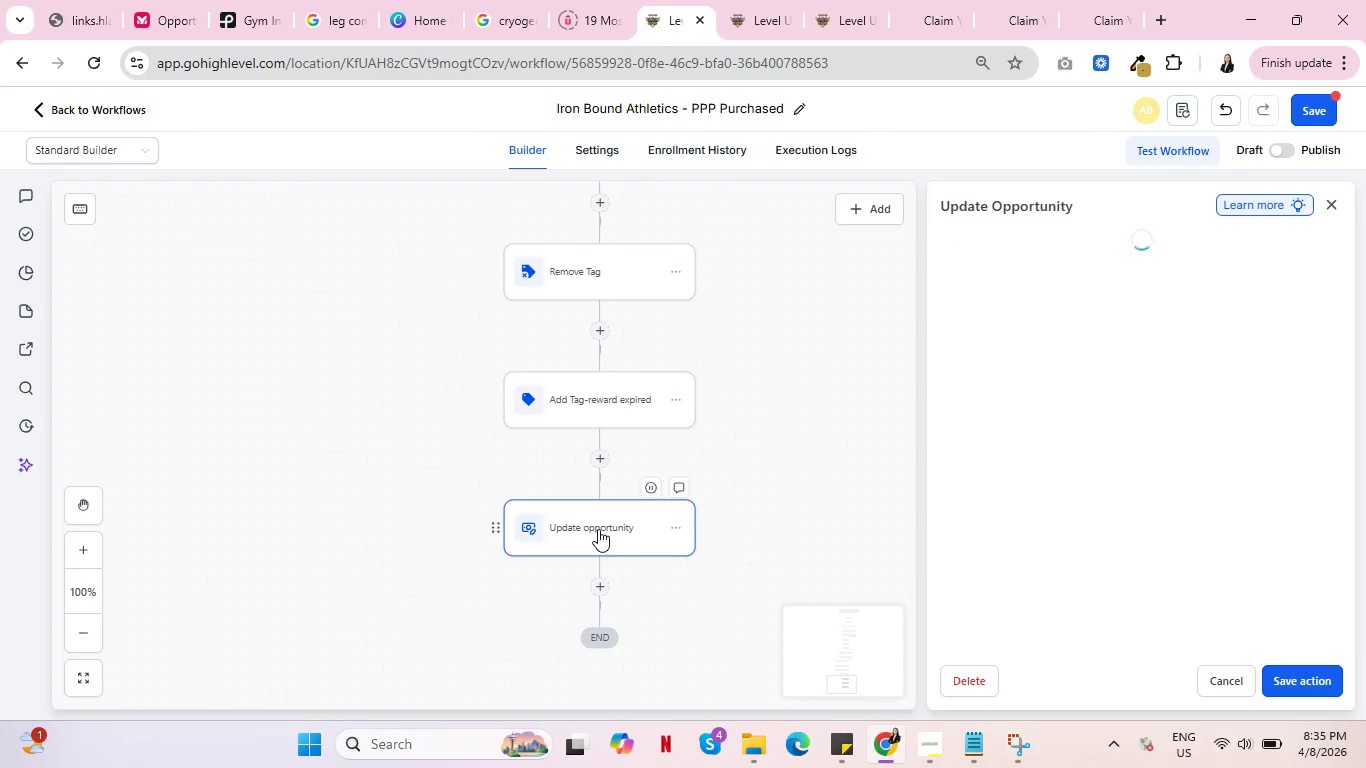 
left_click([1120, 327])
 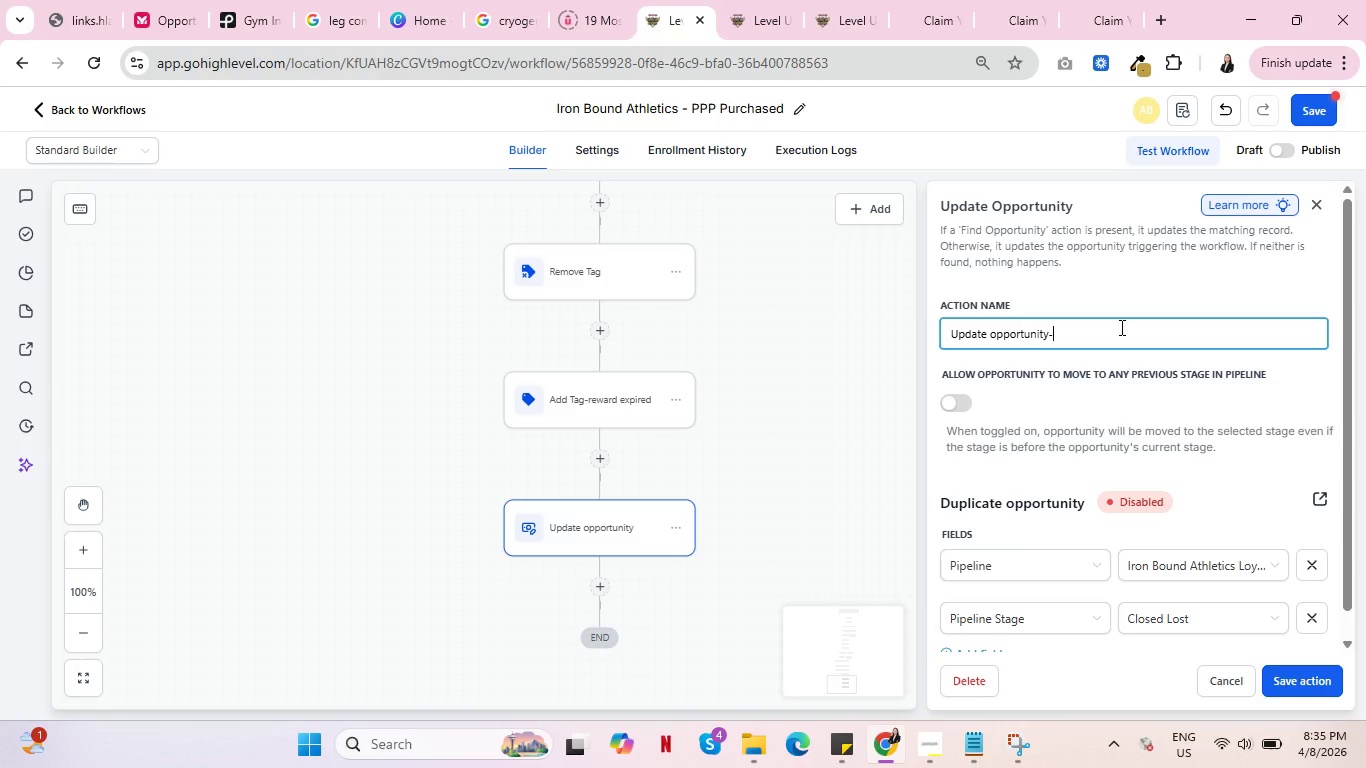 
type(-closed los)
 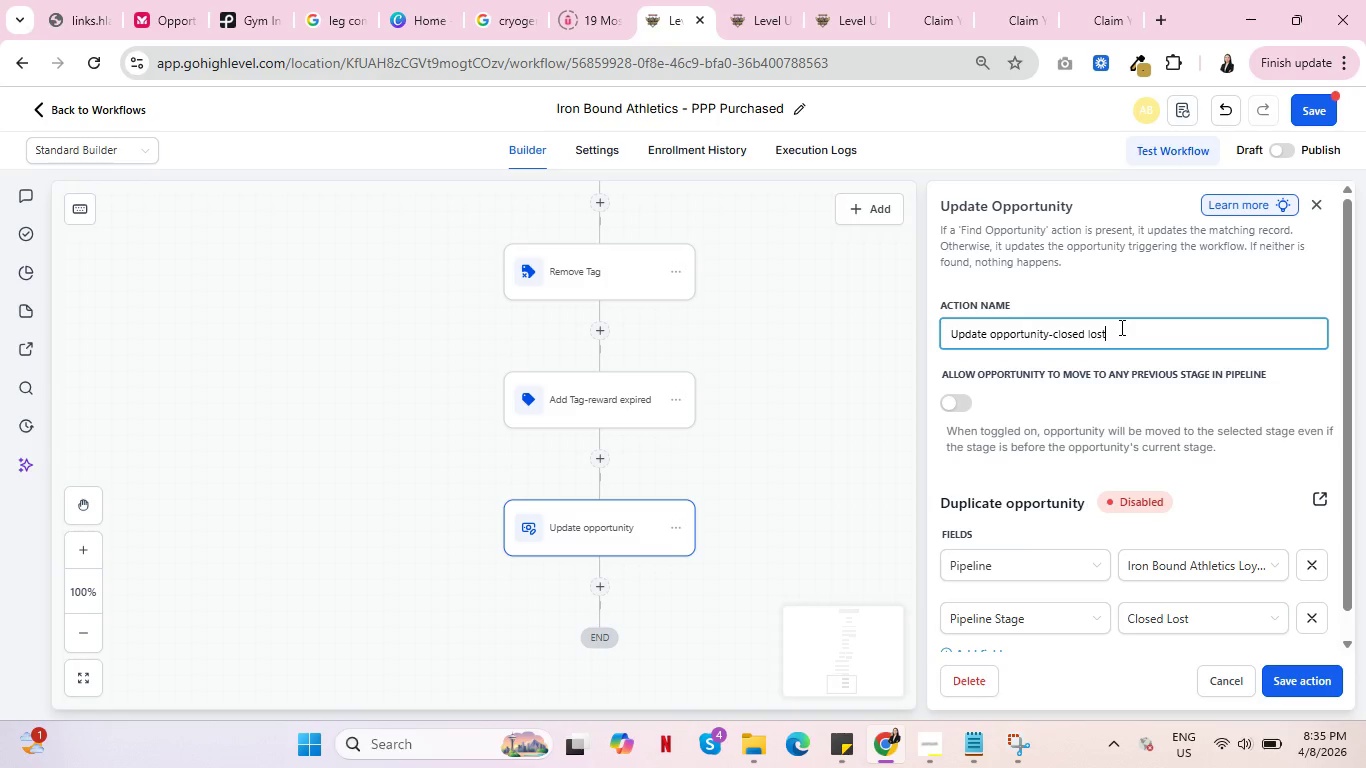 
key(T)
 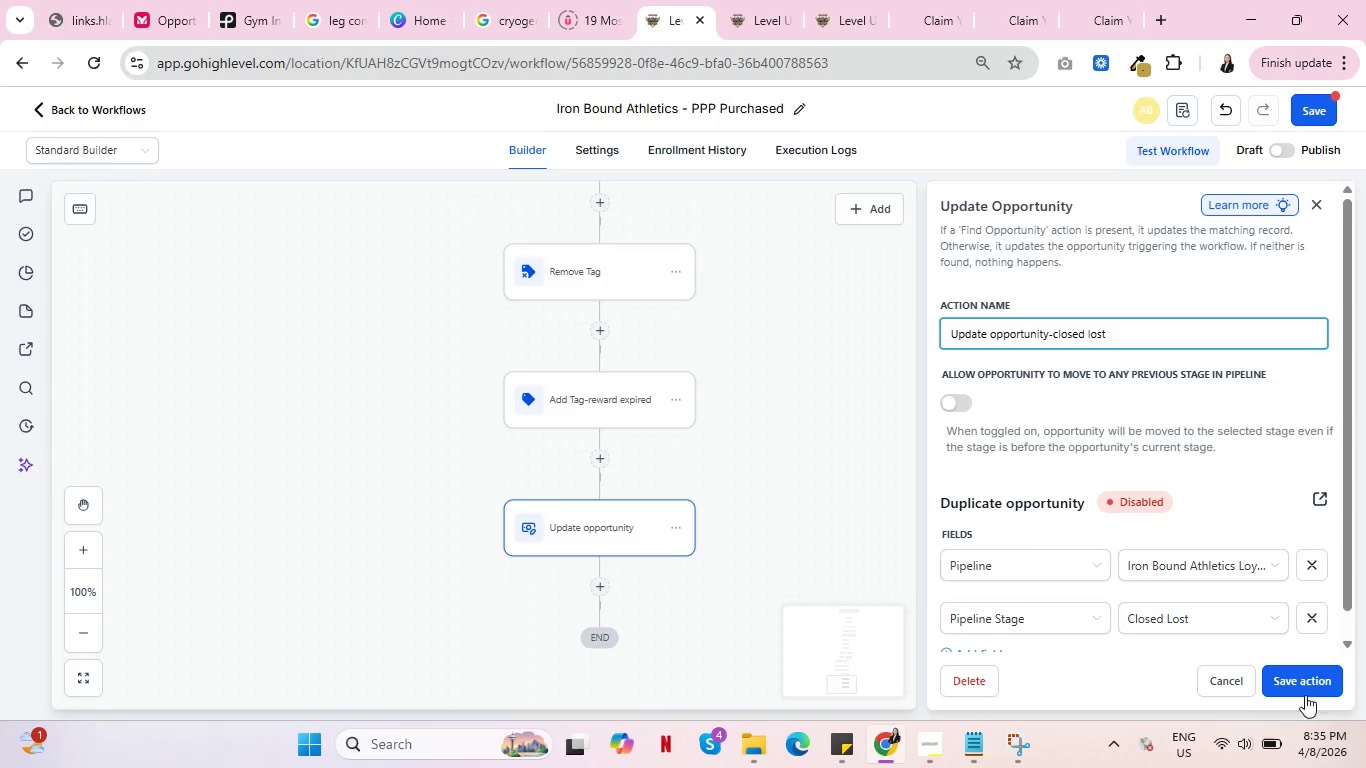 
left_click([1318, 681])
 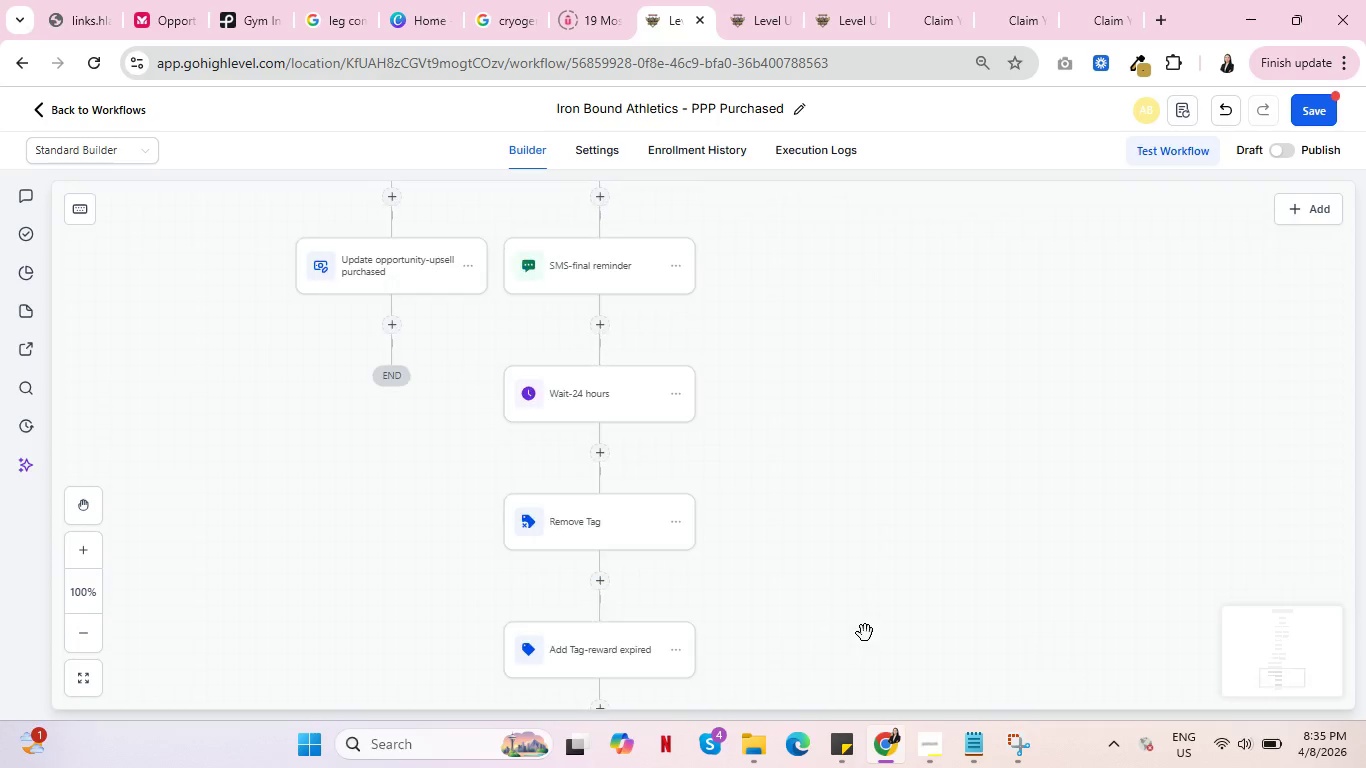 
scroll: coordinate [873, 617], scroll_direction: up, amount: 16.0
 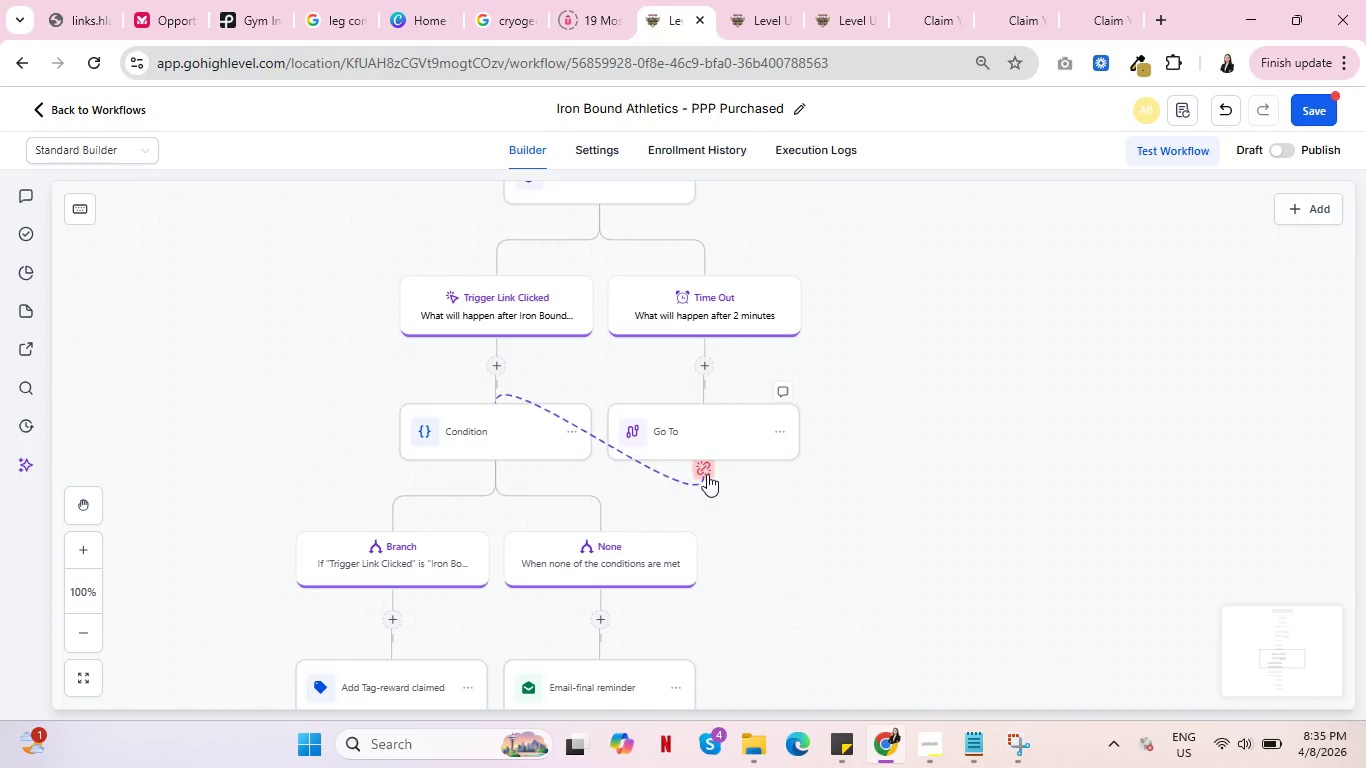 
left_click([707, 474])
 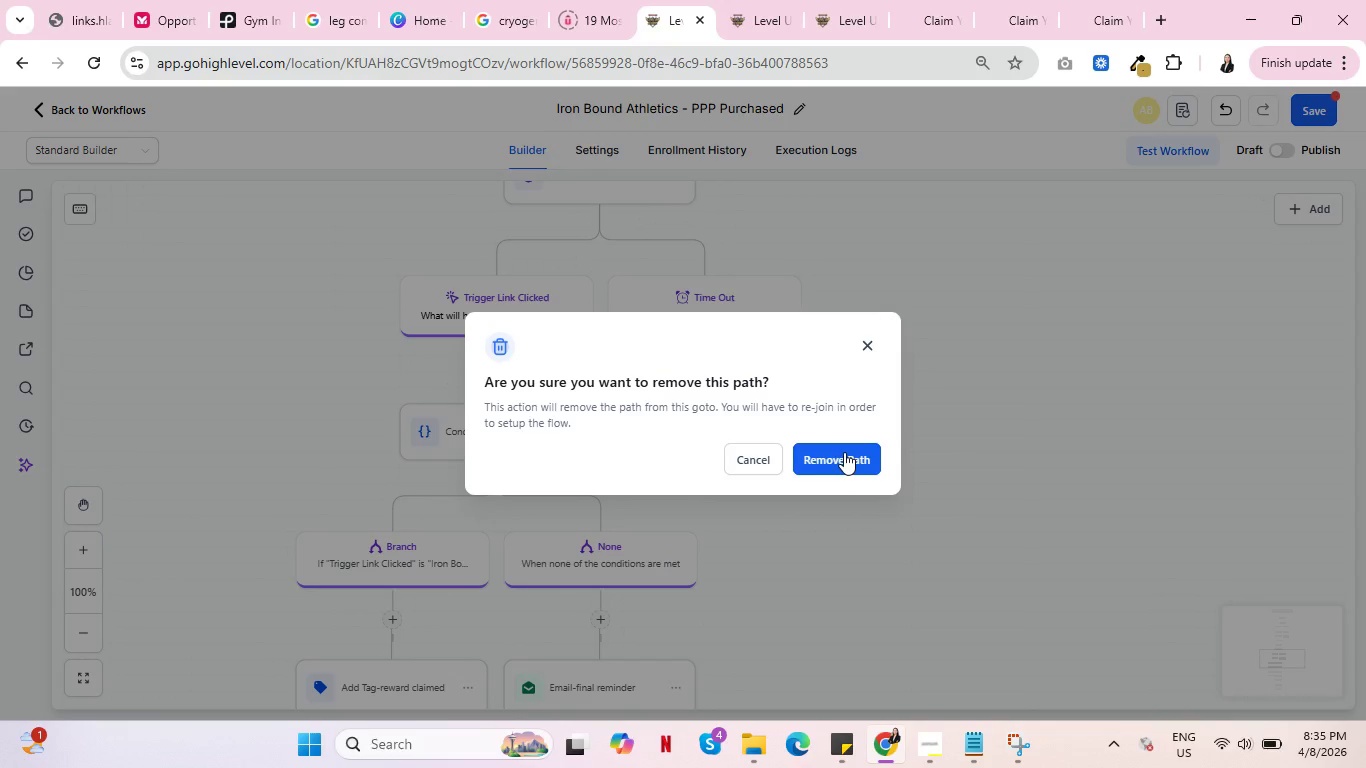 
left_click([844, 452])
 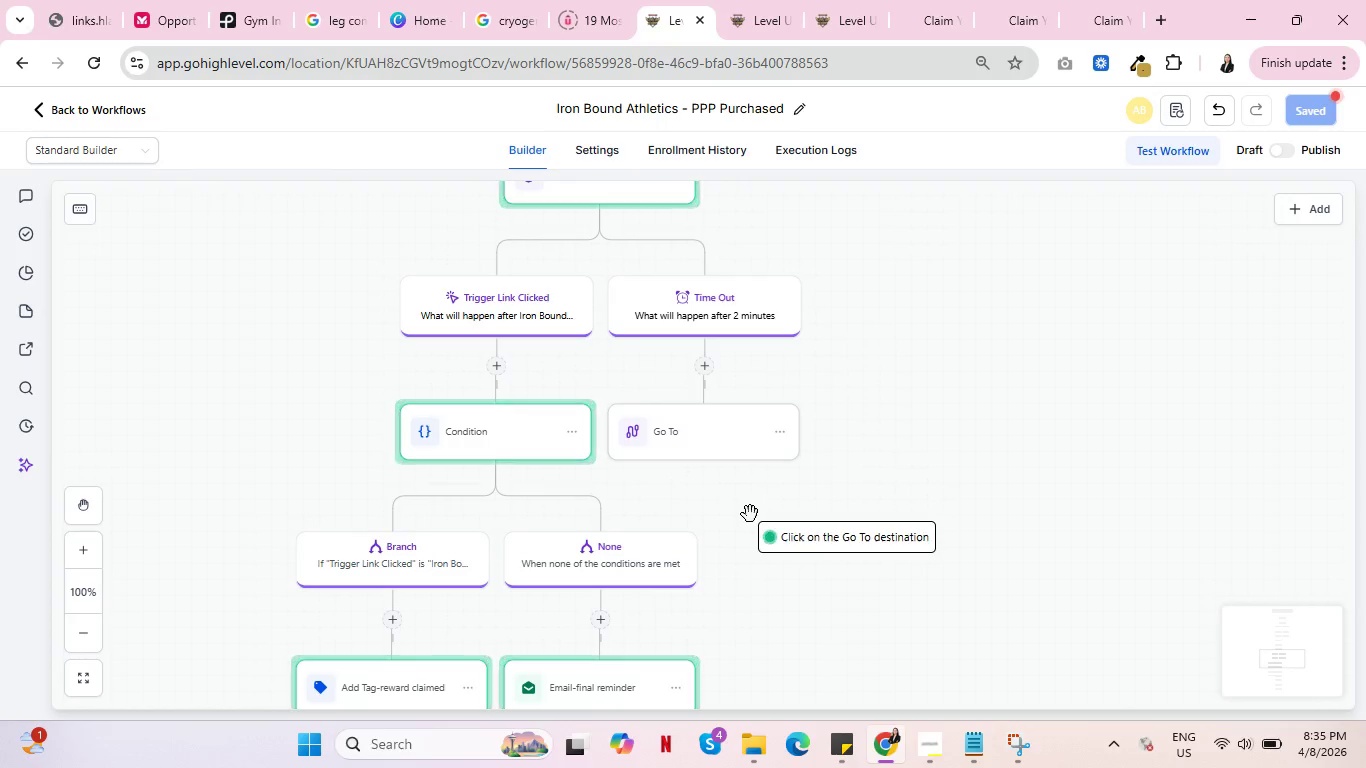 
scroll: coordinate [750, 517], scroll_direction: down, amount: 1.0
 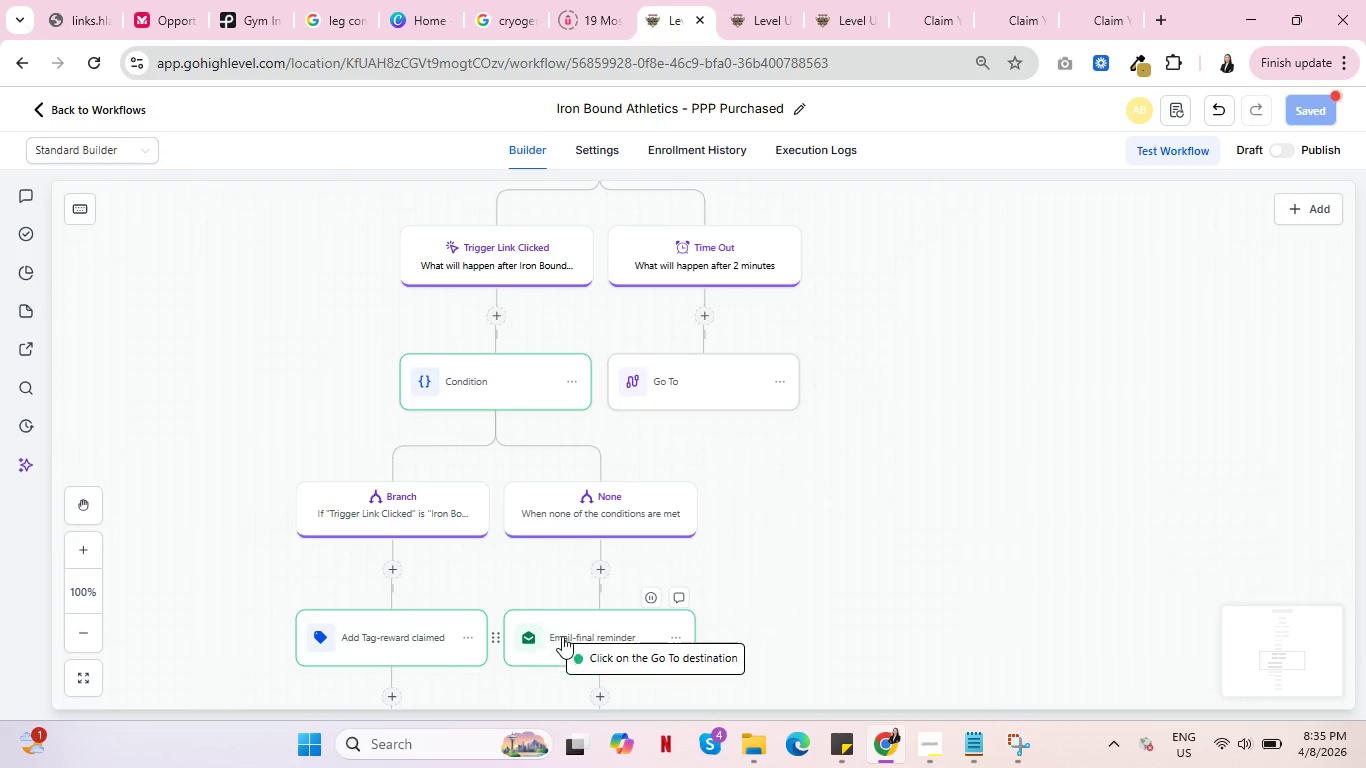 
left_click([586, 625])
 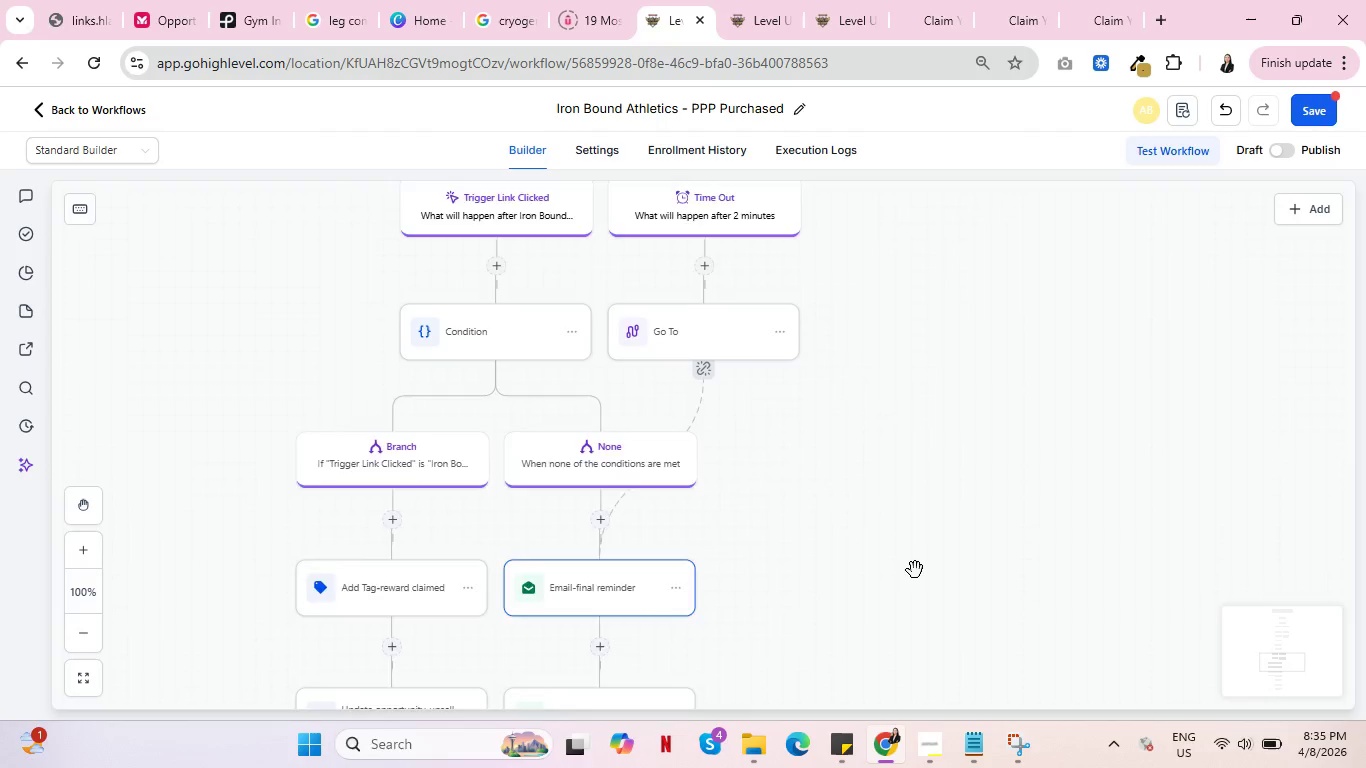 
scroll: coordinate [925, 579], scroll_direction: down, amount: 11.0
 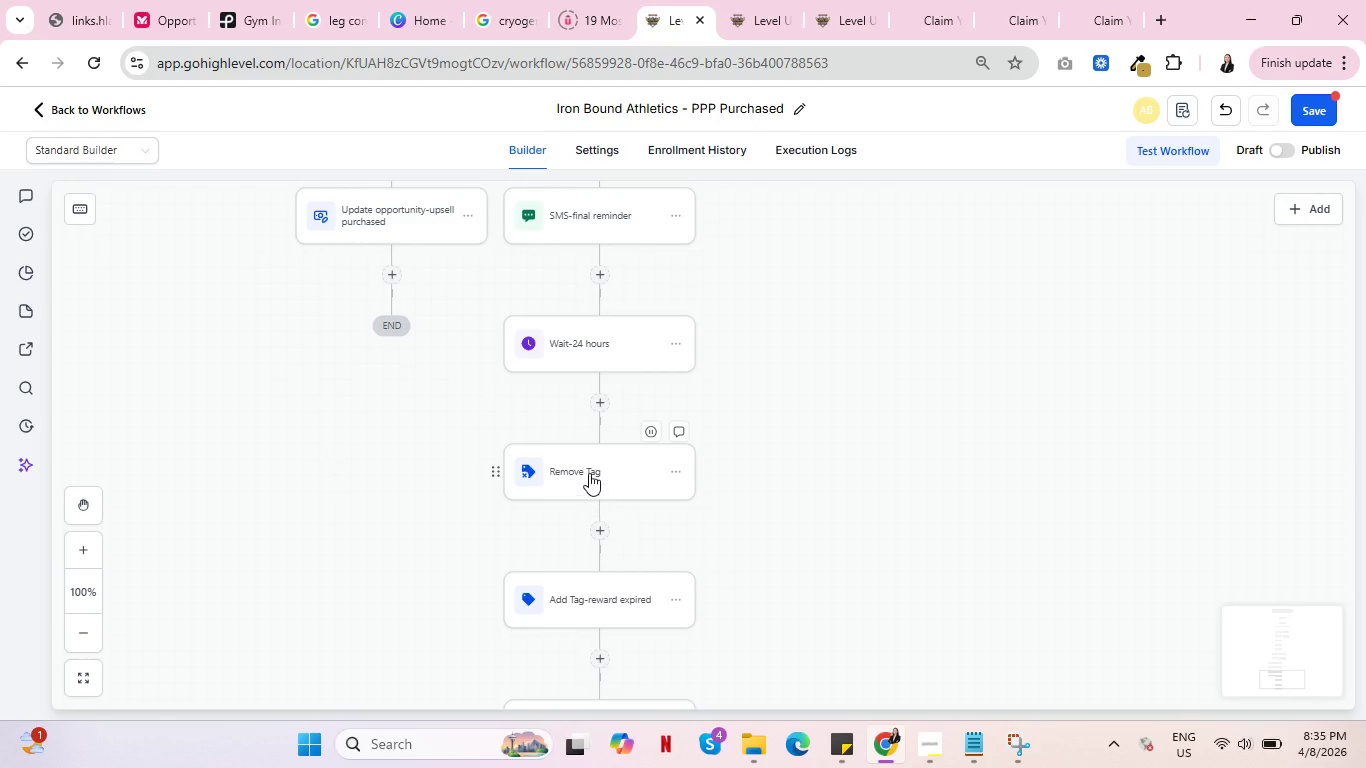 
left_click([589, 473])
 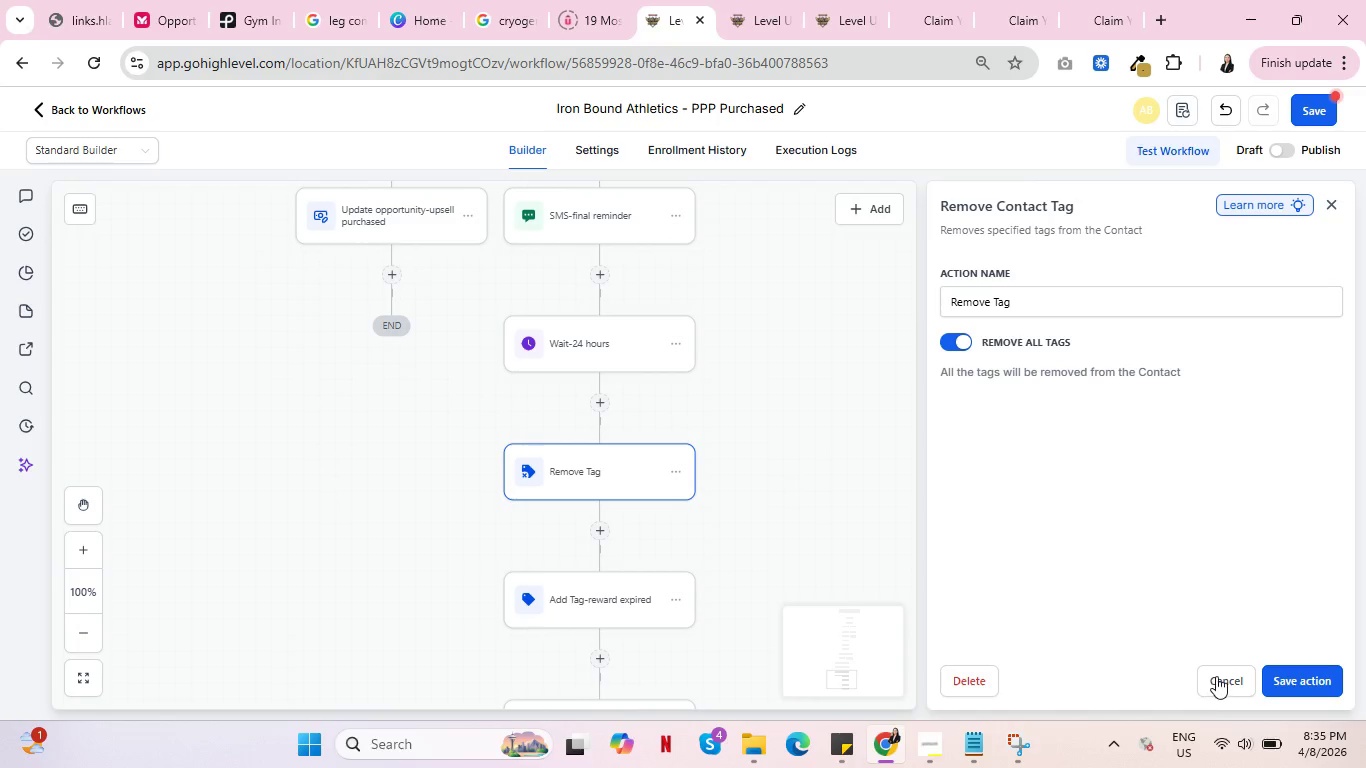 
left_click([1216, 676])
 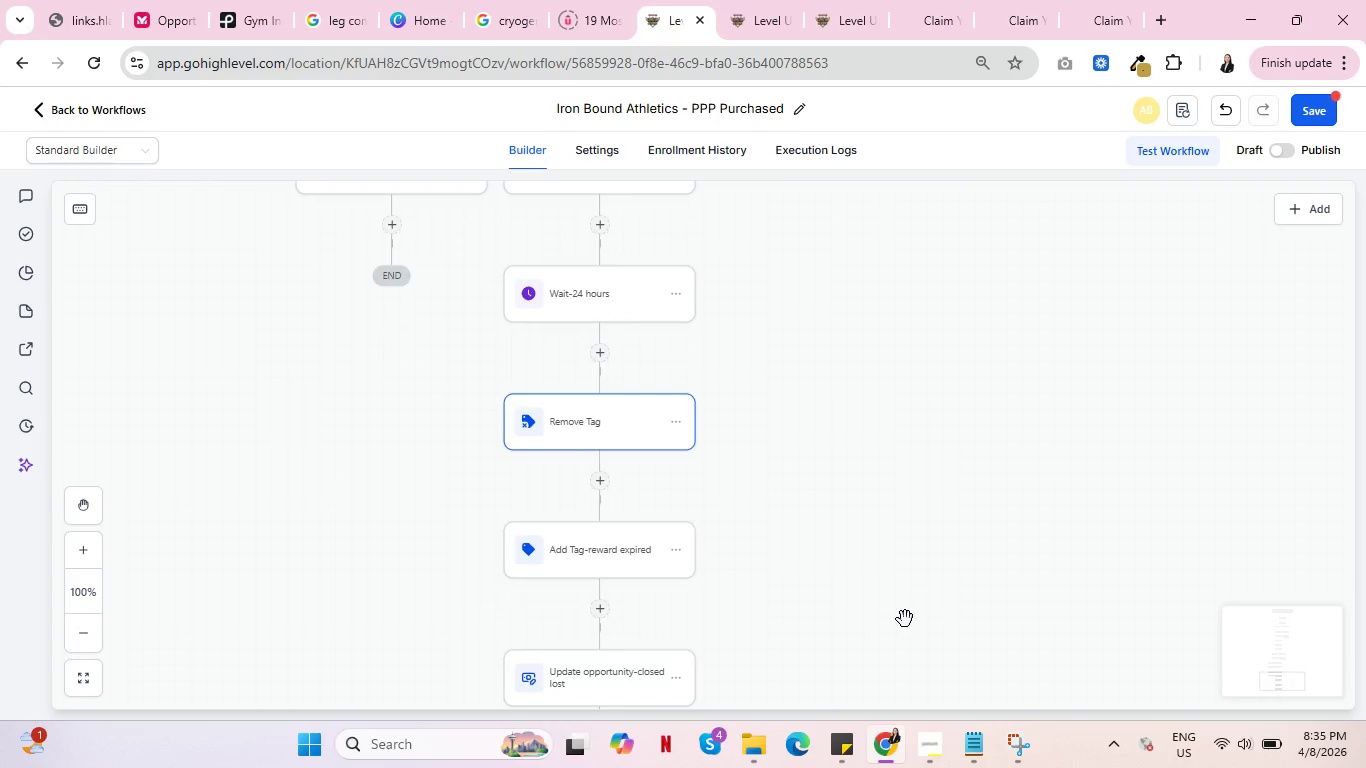 
scroll: coordinate [905, 619], scroll_direction: down, amount: 2.0
 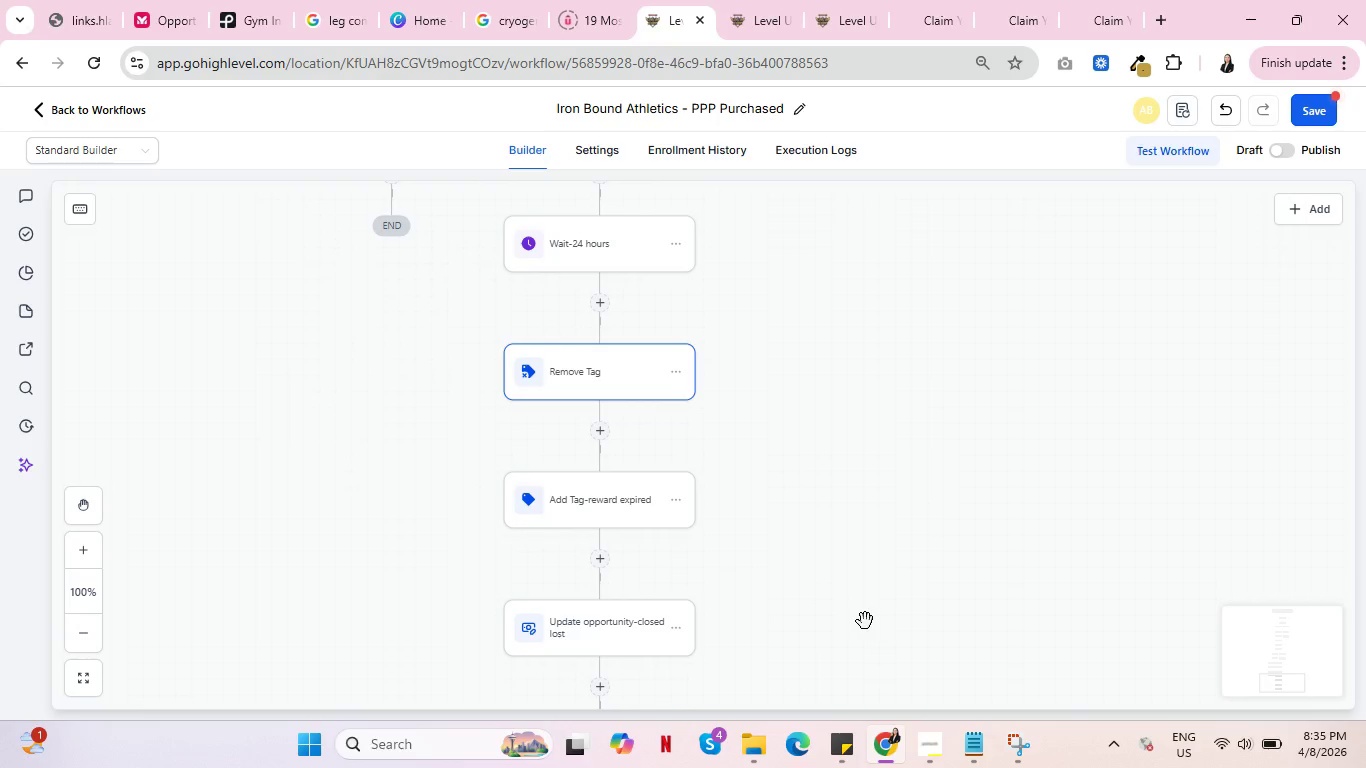 
mouse_move([645, 538])
 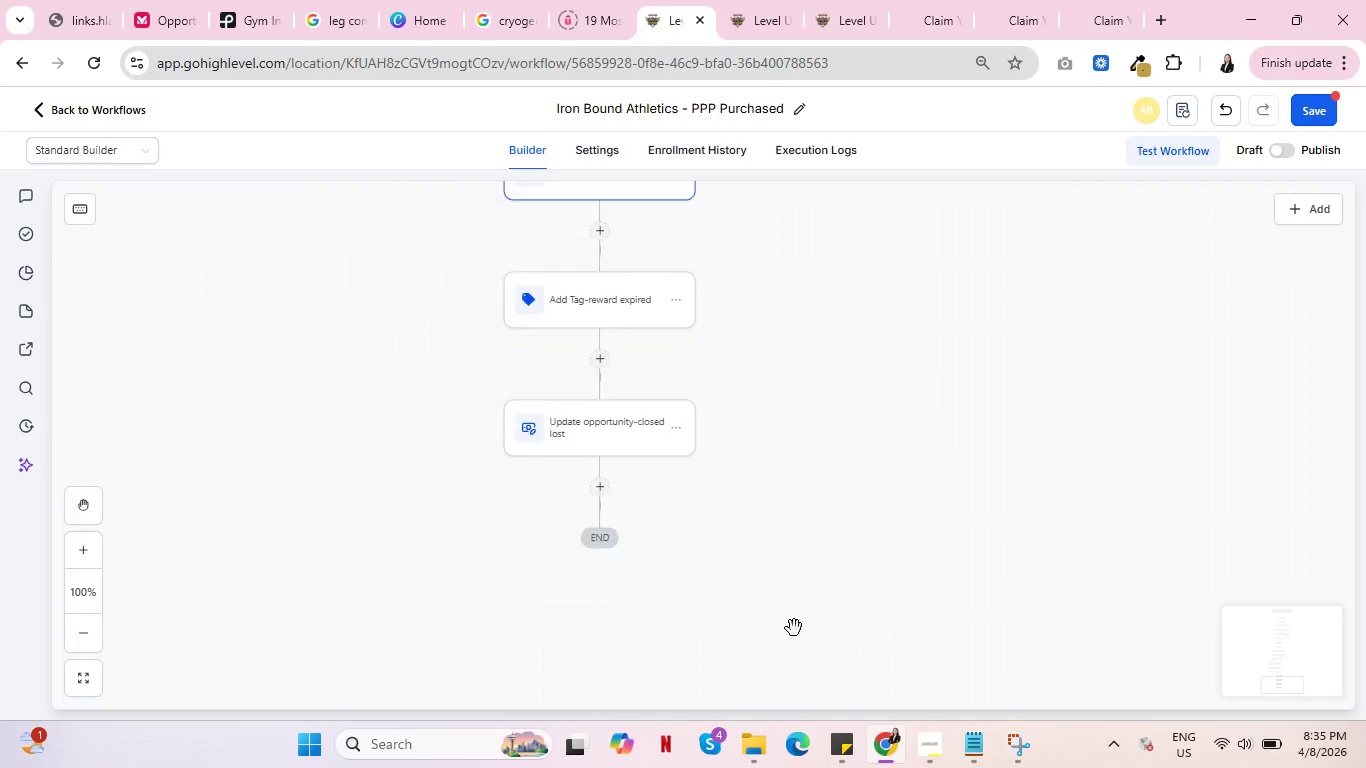 
scroll: coordinate [848, 635], scroll_direction: up, amount: 42.0
 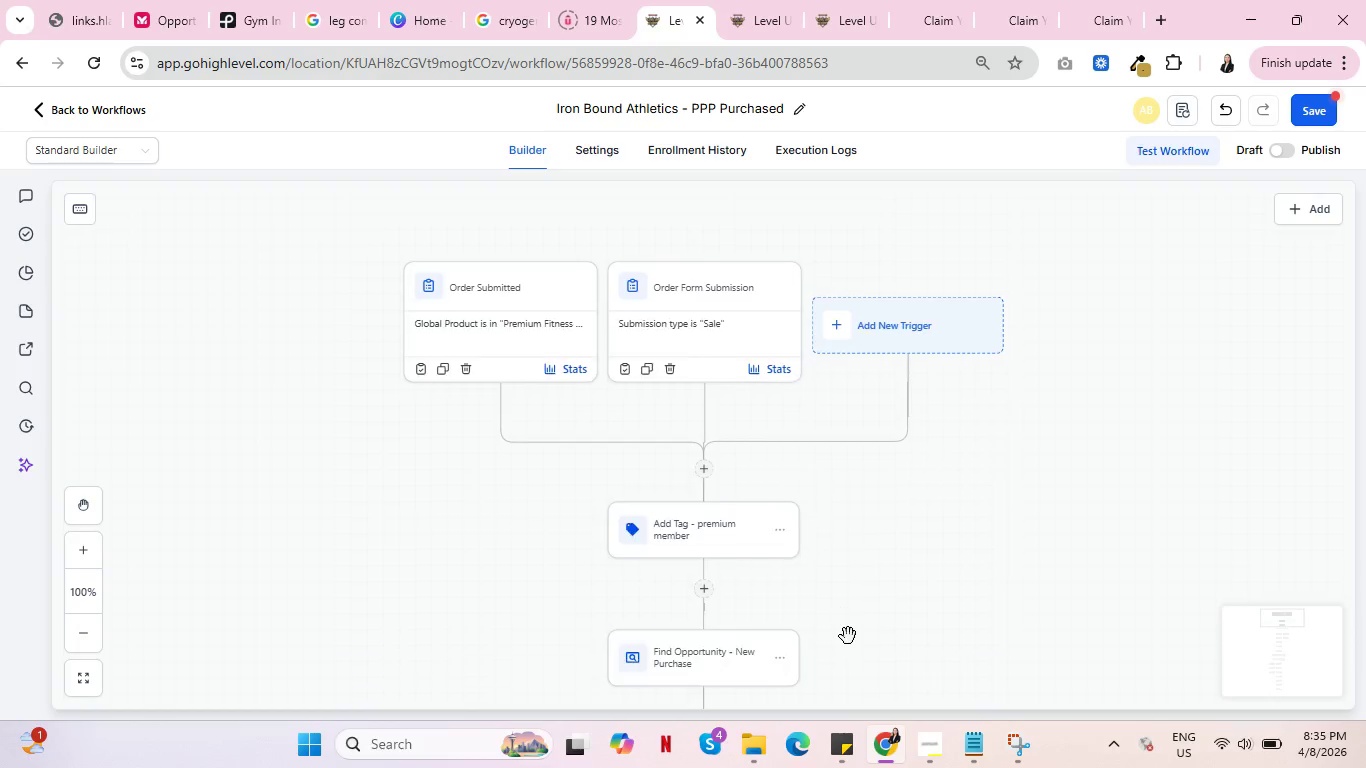 
scroll: coordinate [848, 636], scroll_direction: down, amount: 3.0
 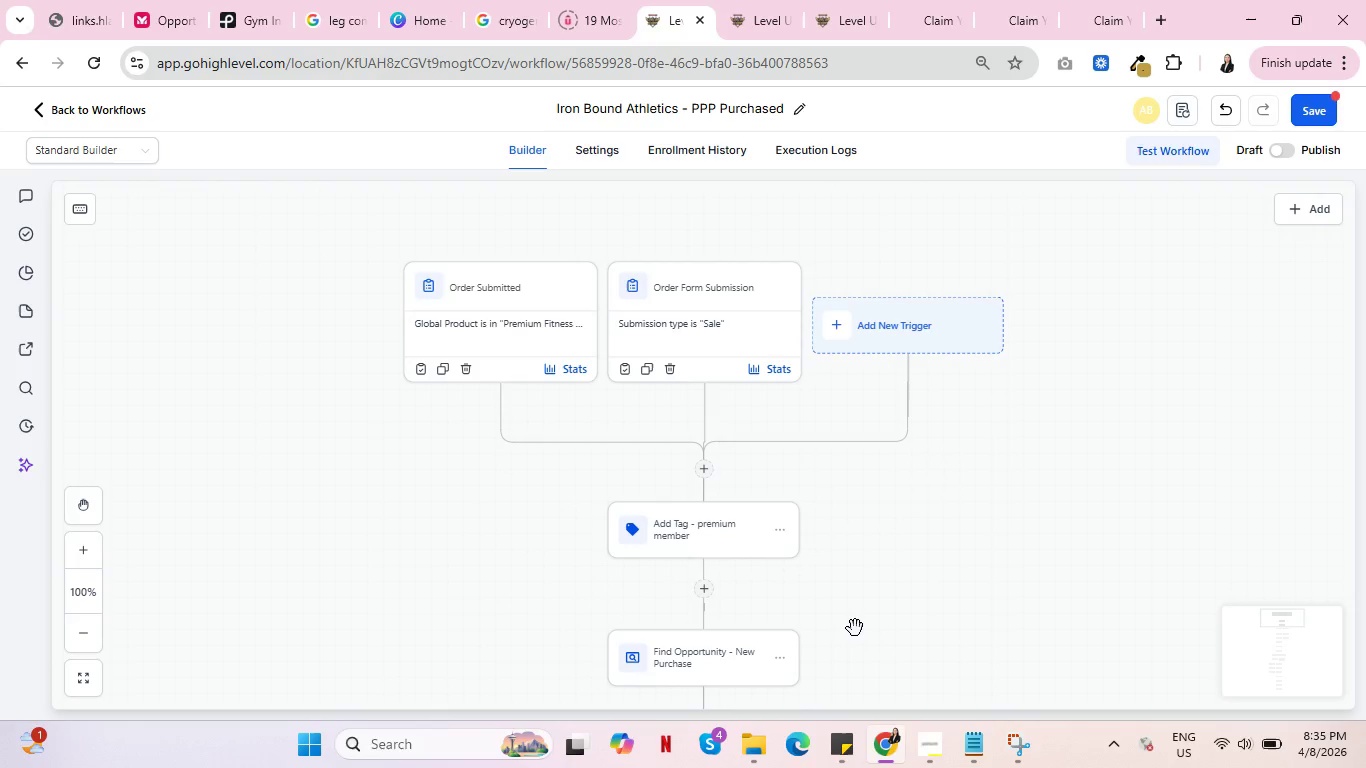 
wait(5.66)
 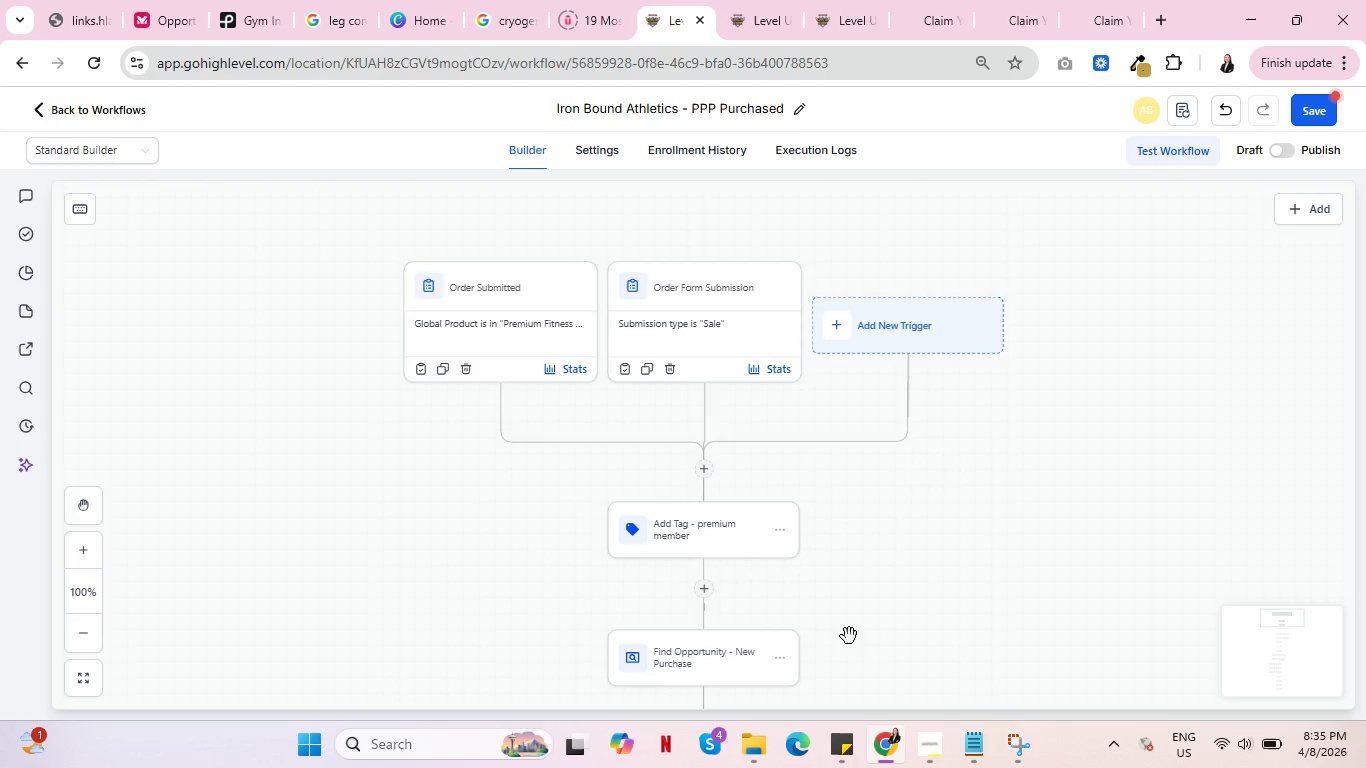 
left_click([929, 748])